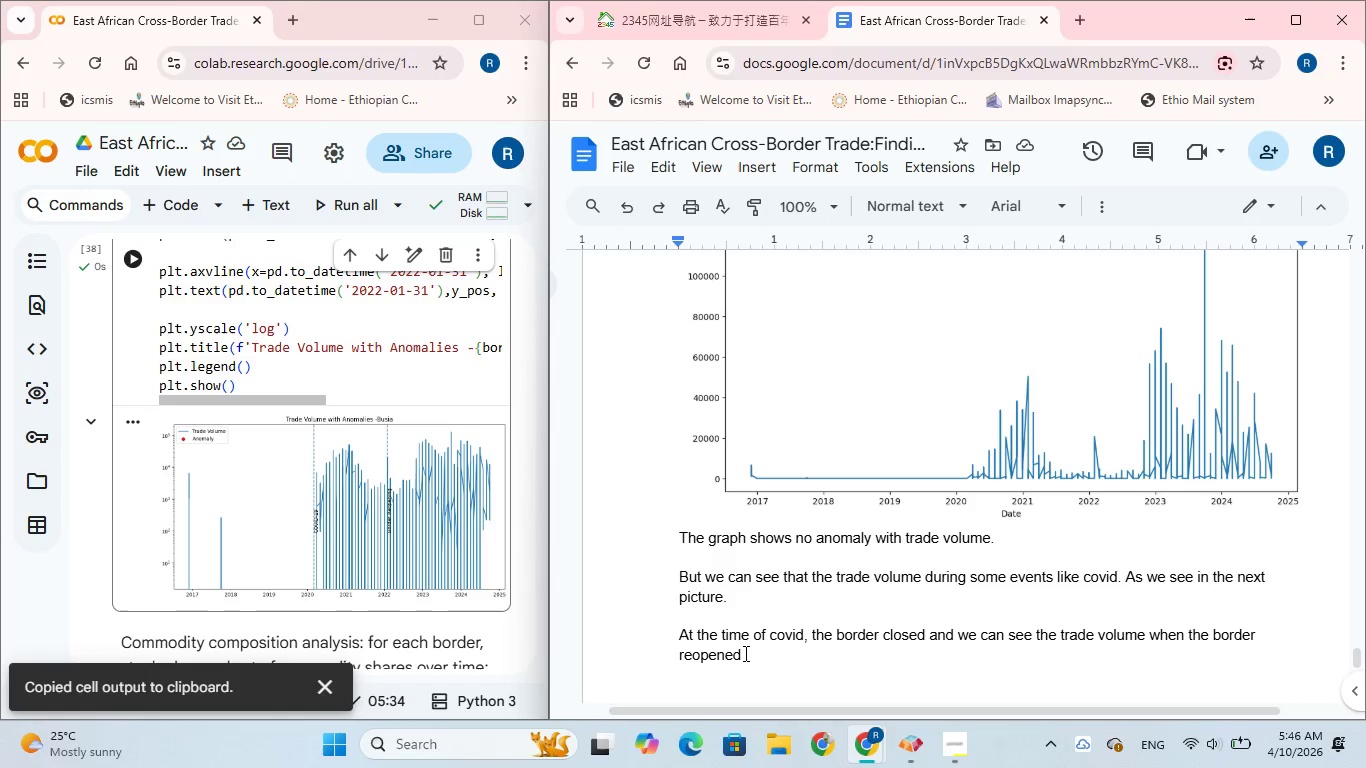 
left_click([744, 653])
 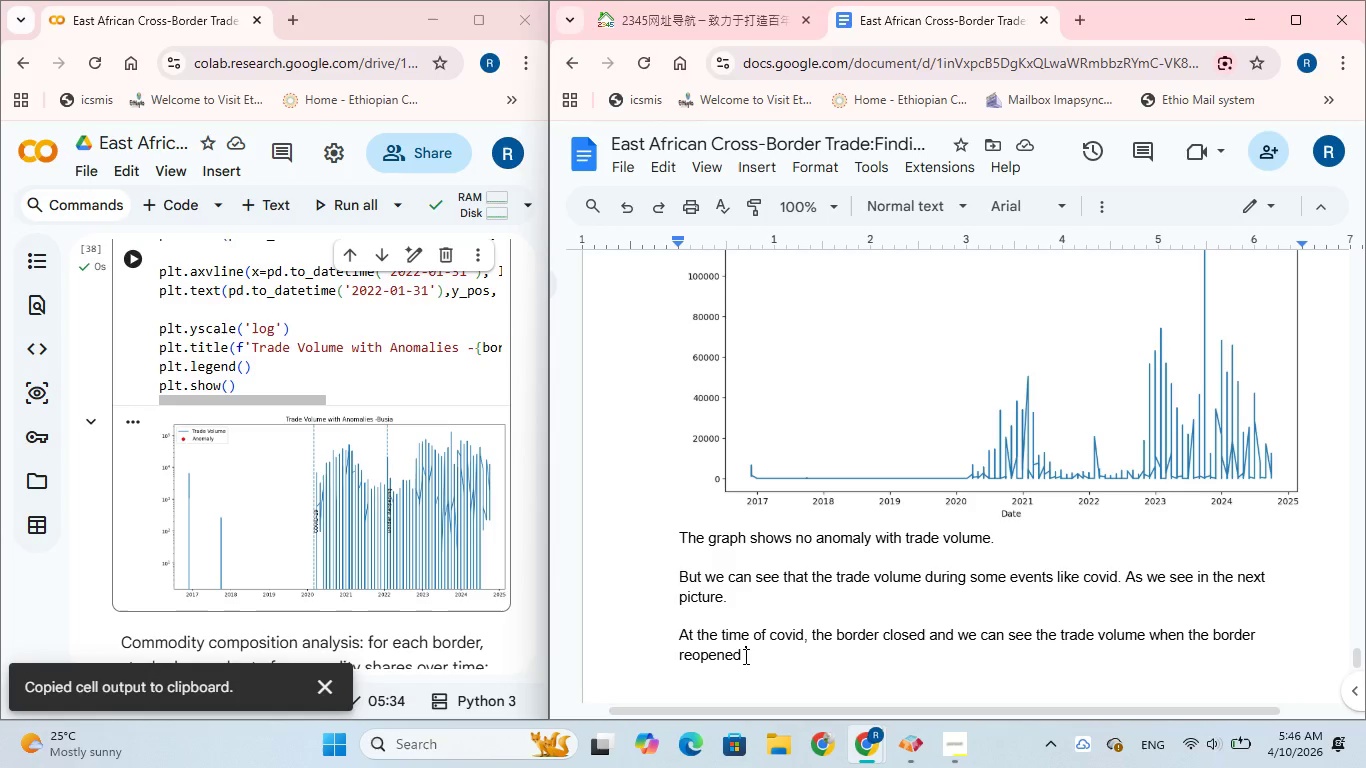 
left_click([744, 656])
 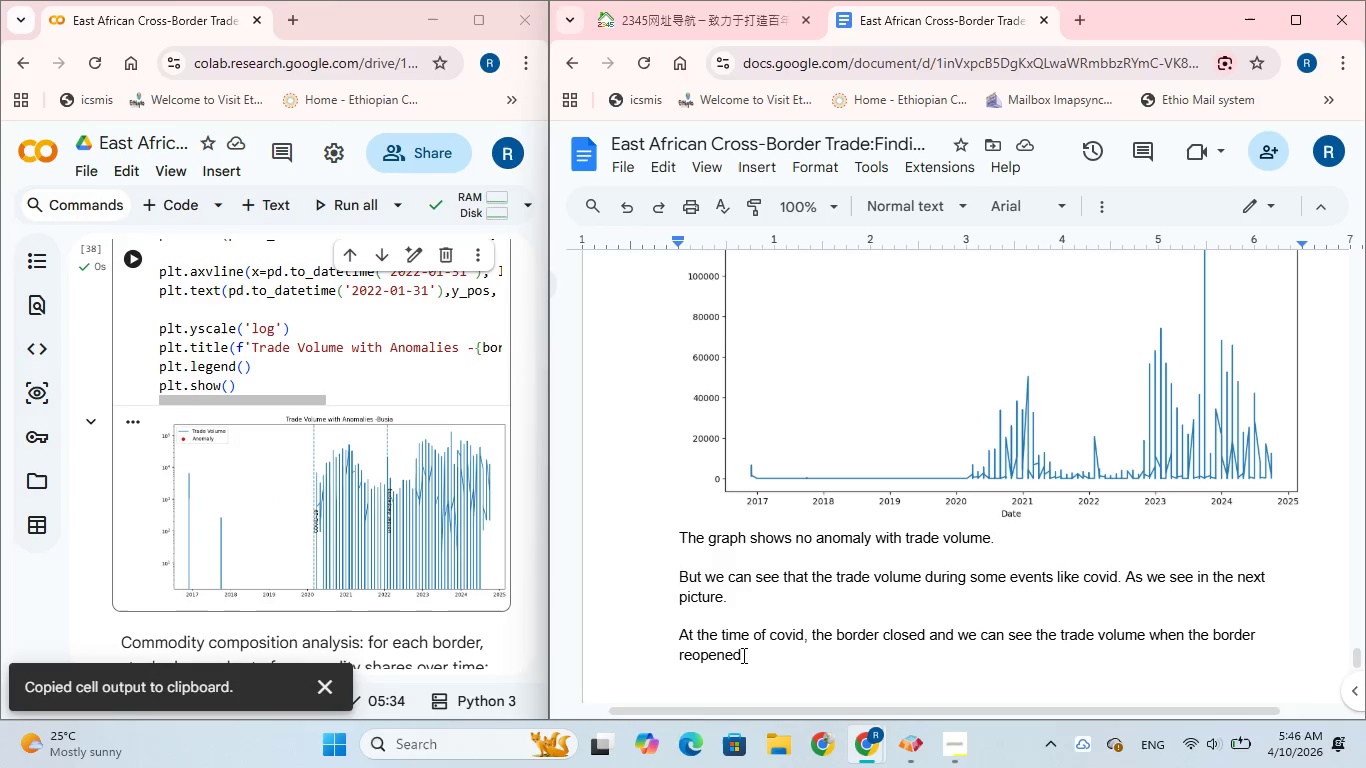 
left_click([742, 655])
 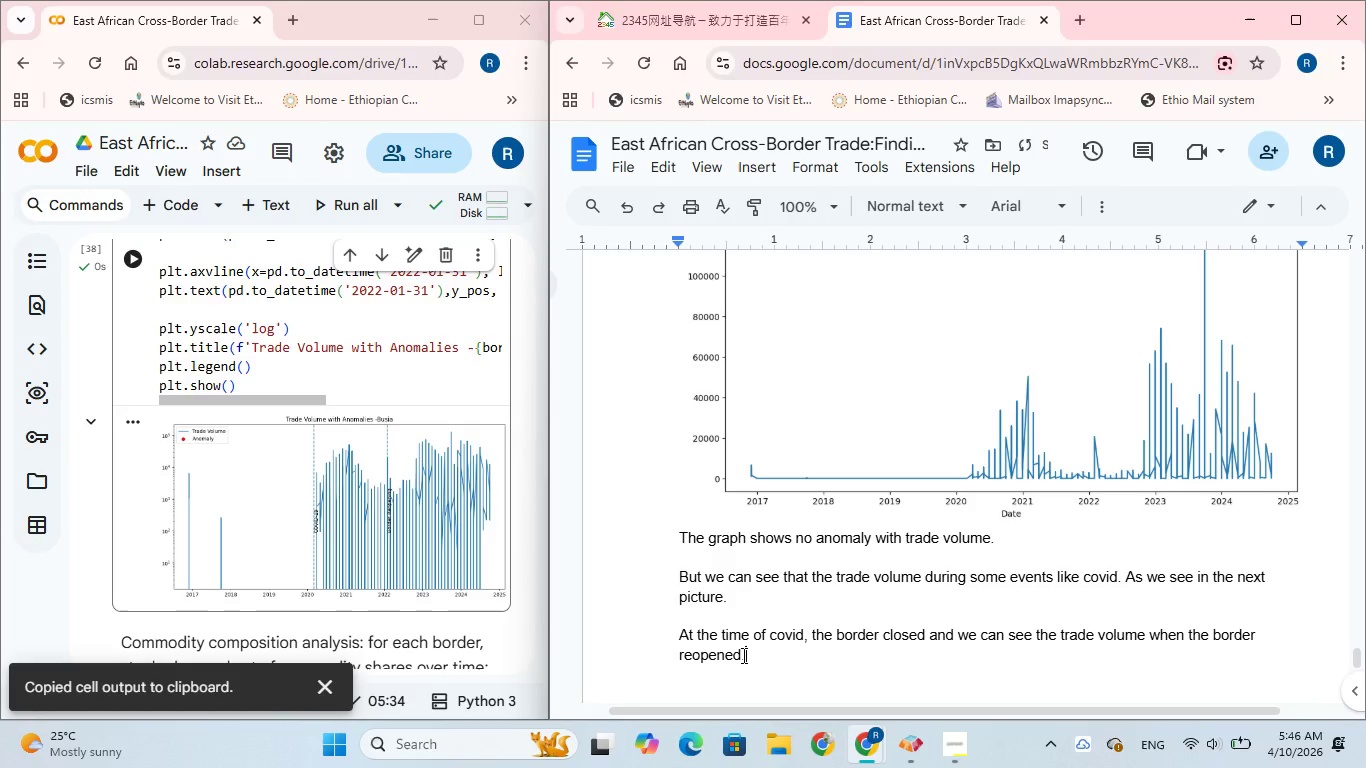 
key(Period)
 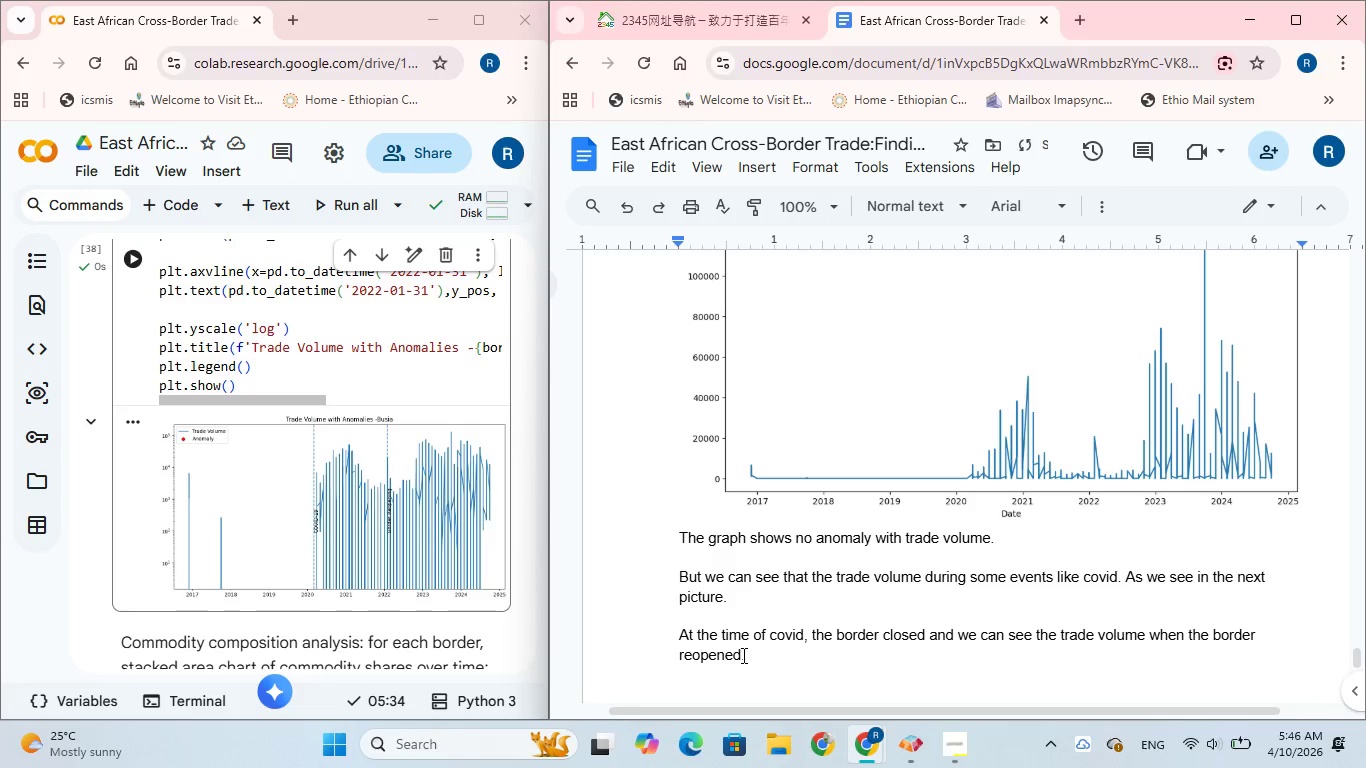 
key(Enter)
 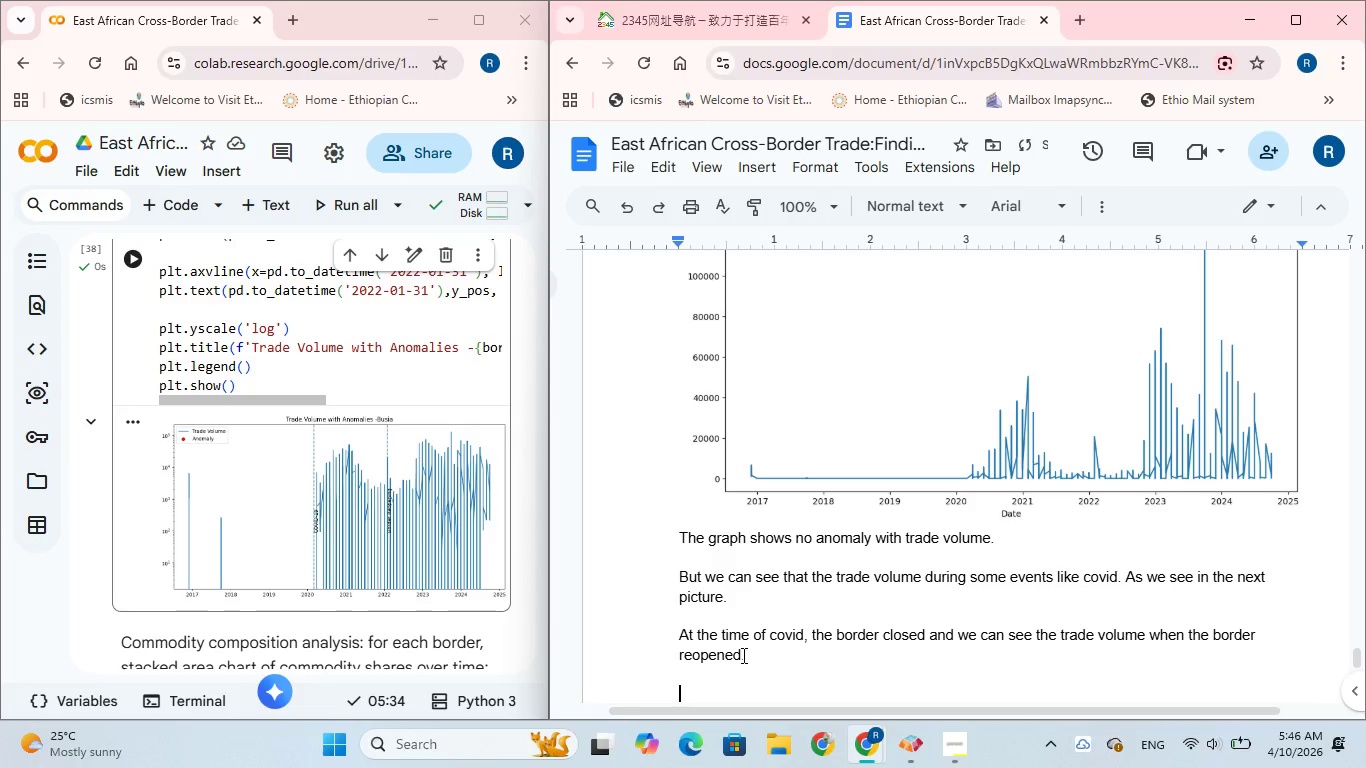 
key(Enter)
 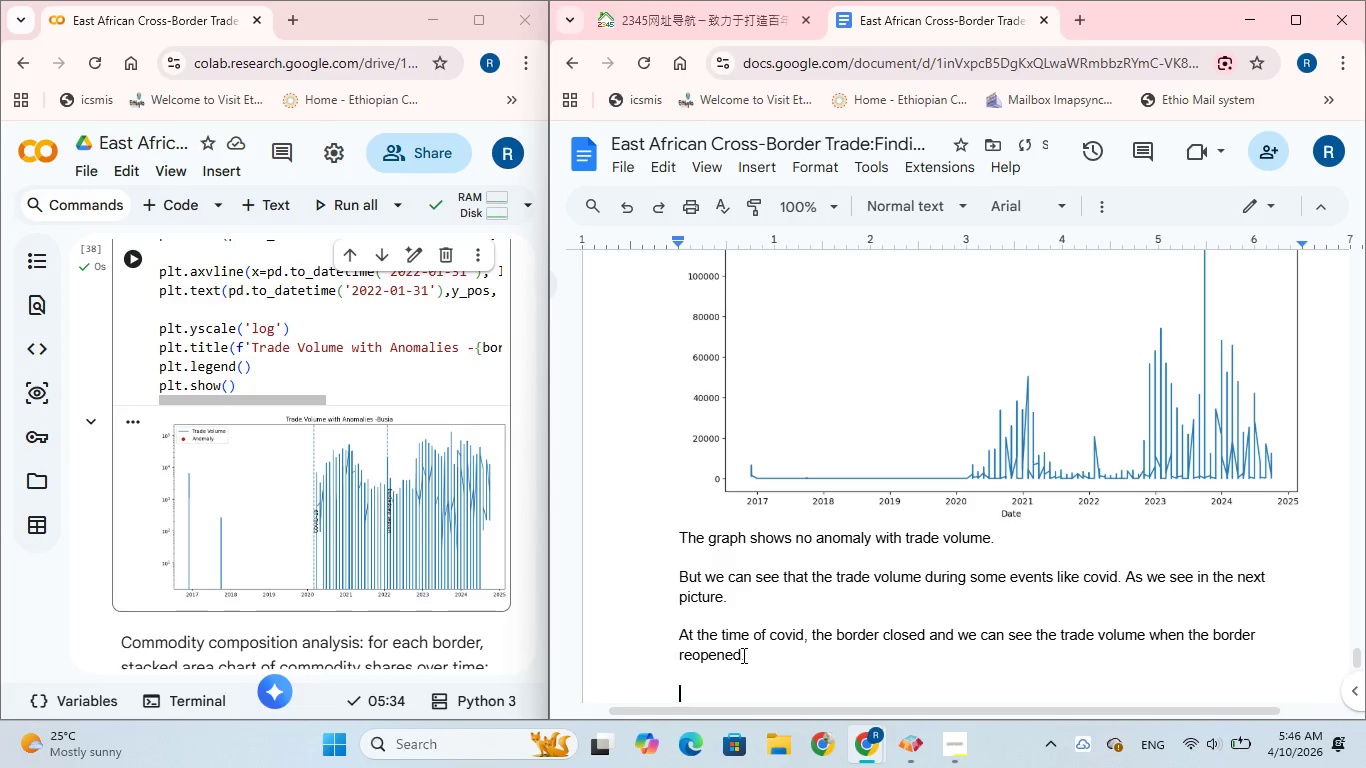 
key(Control+V)
 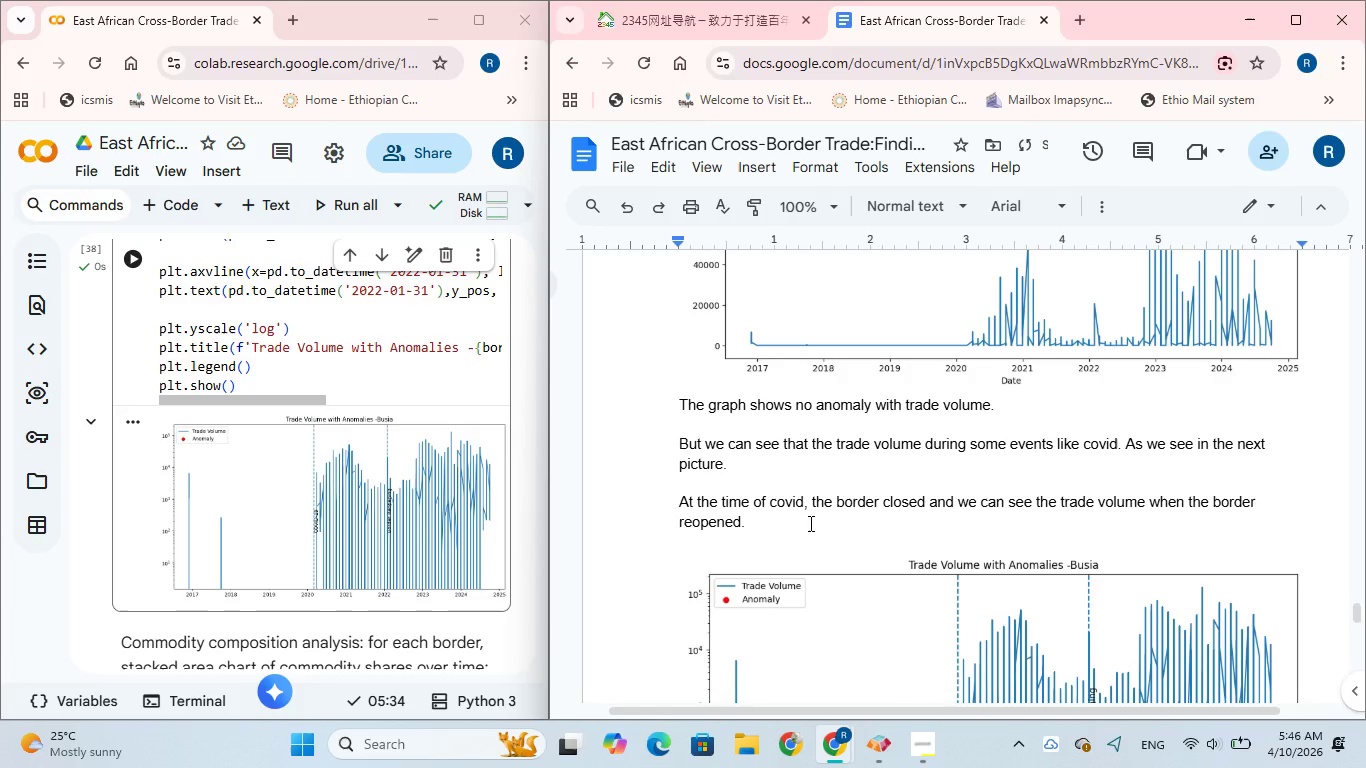 
scroll: coordinate [809, 523], scroll_direction: down, amount: 1.0
 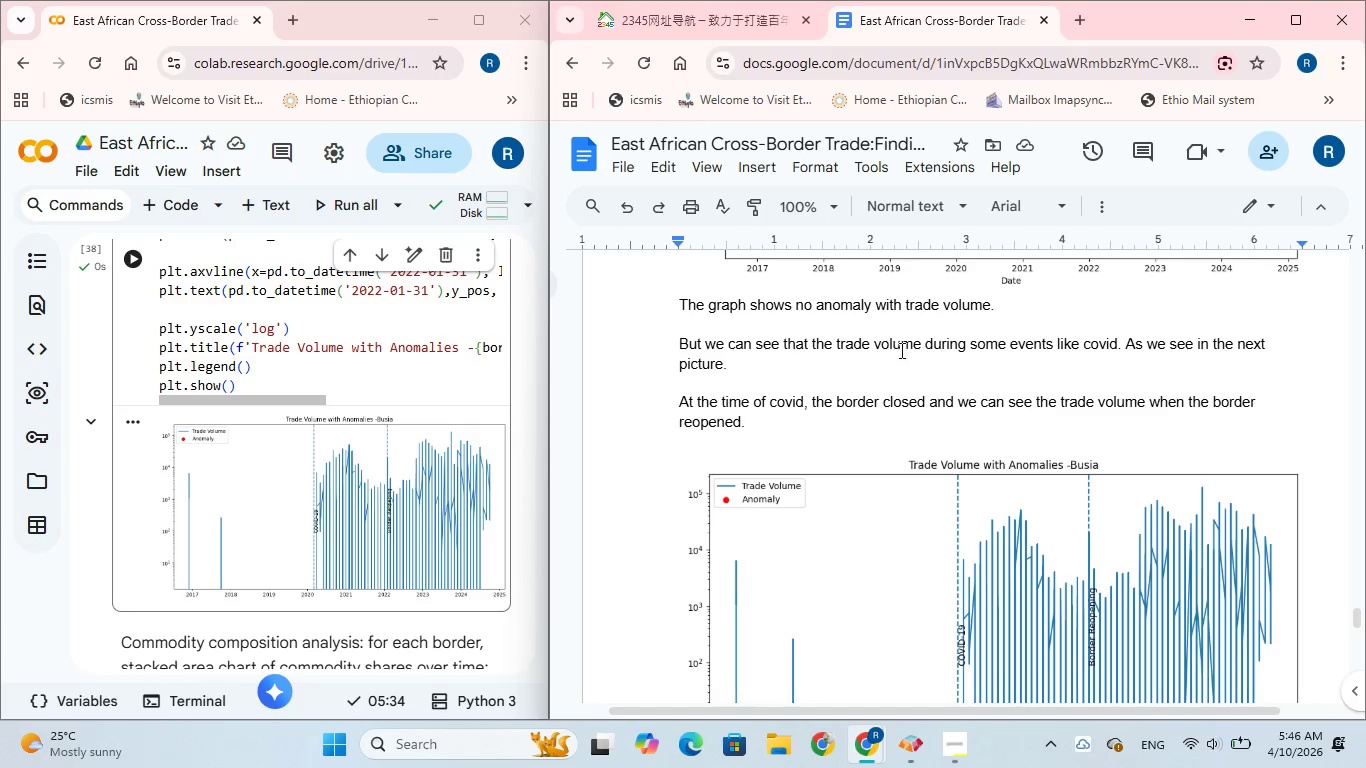 
wait(18.24)
 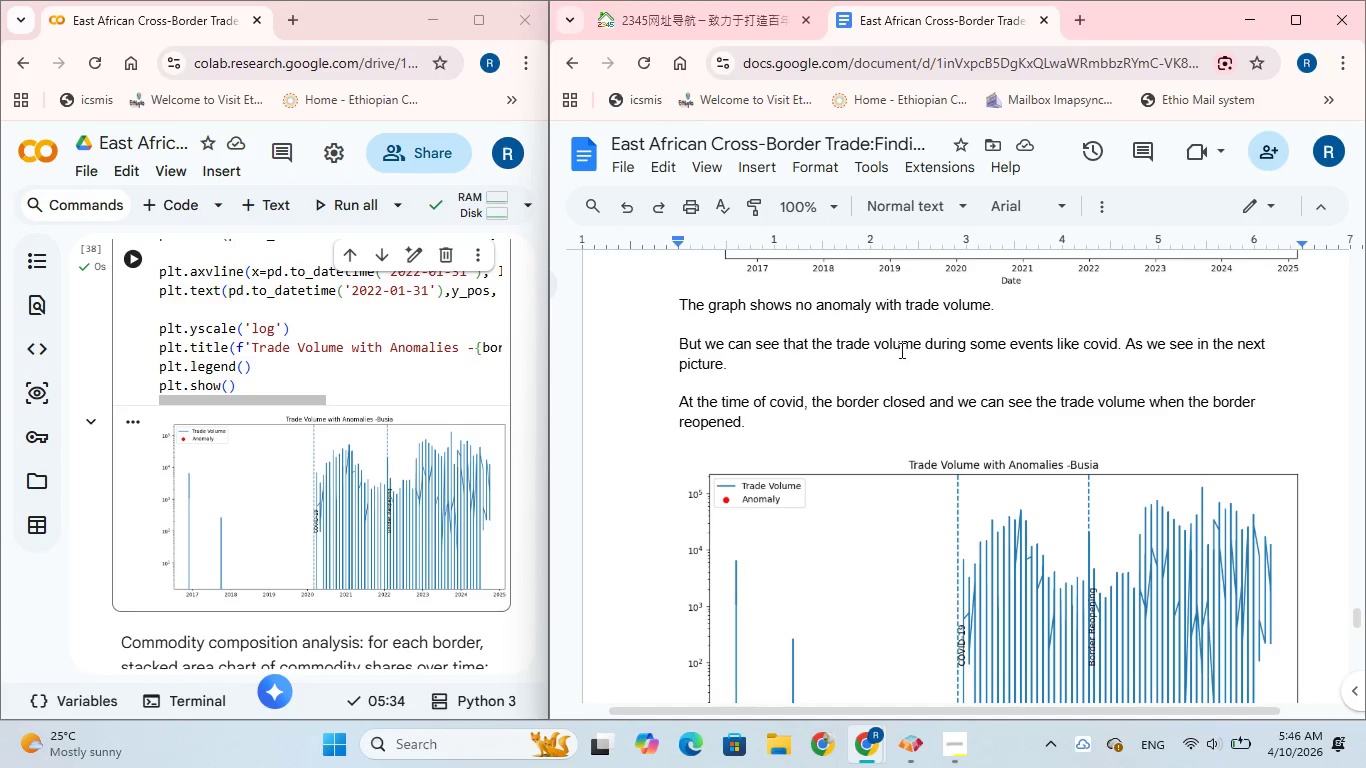 
left_click([810, 346])
 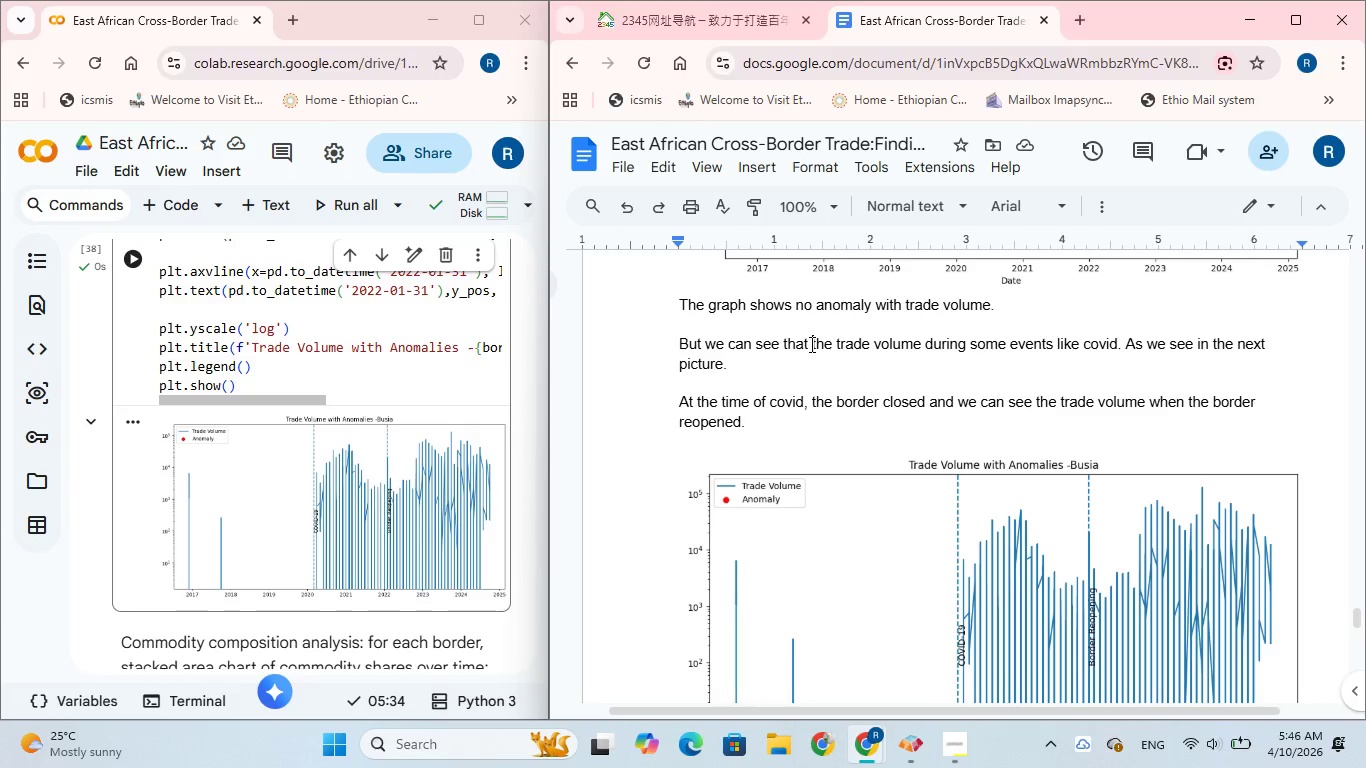 
key(Backspace)
key(Backspace)
key(Backspace)
key(Backspace)
key(Backspace)
type(the change of )
 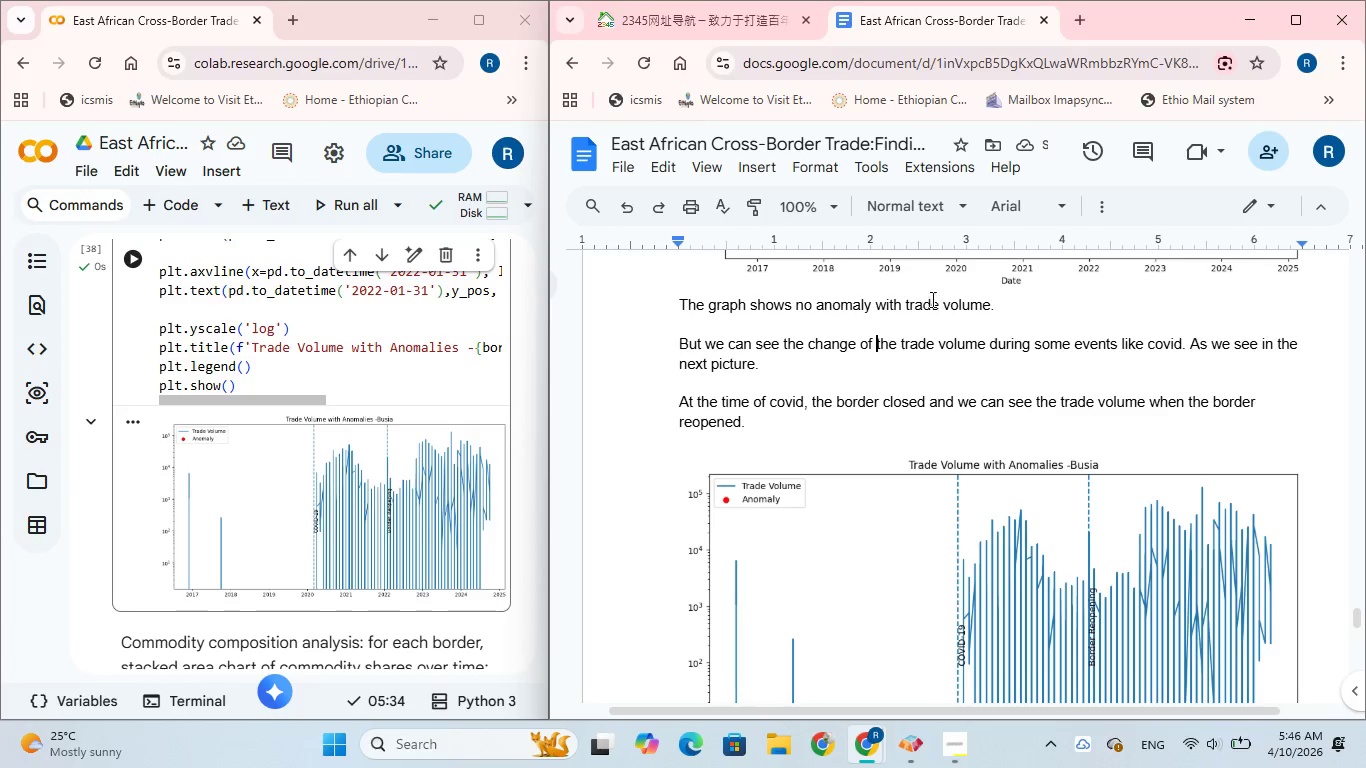 
scroll: coordinate [847, 377], scroll_direction: down, amount: 1.0
 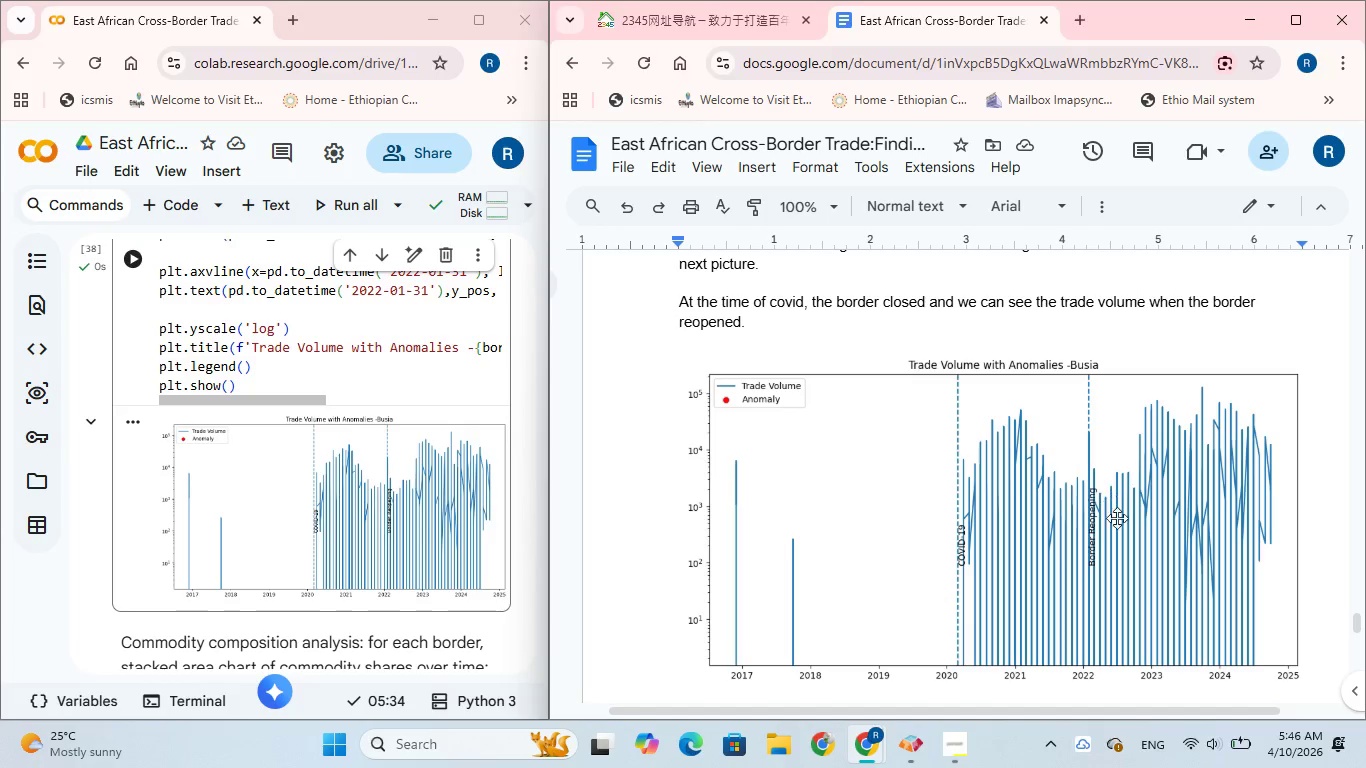 
wait(7.11)
 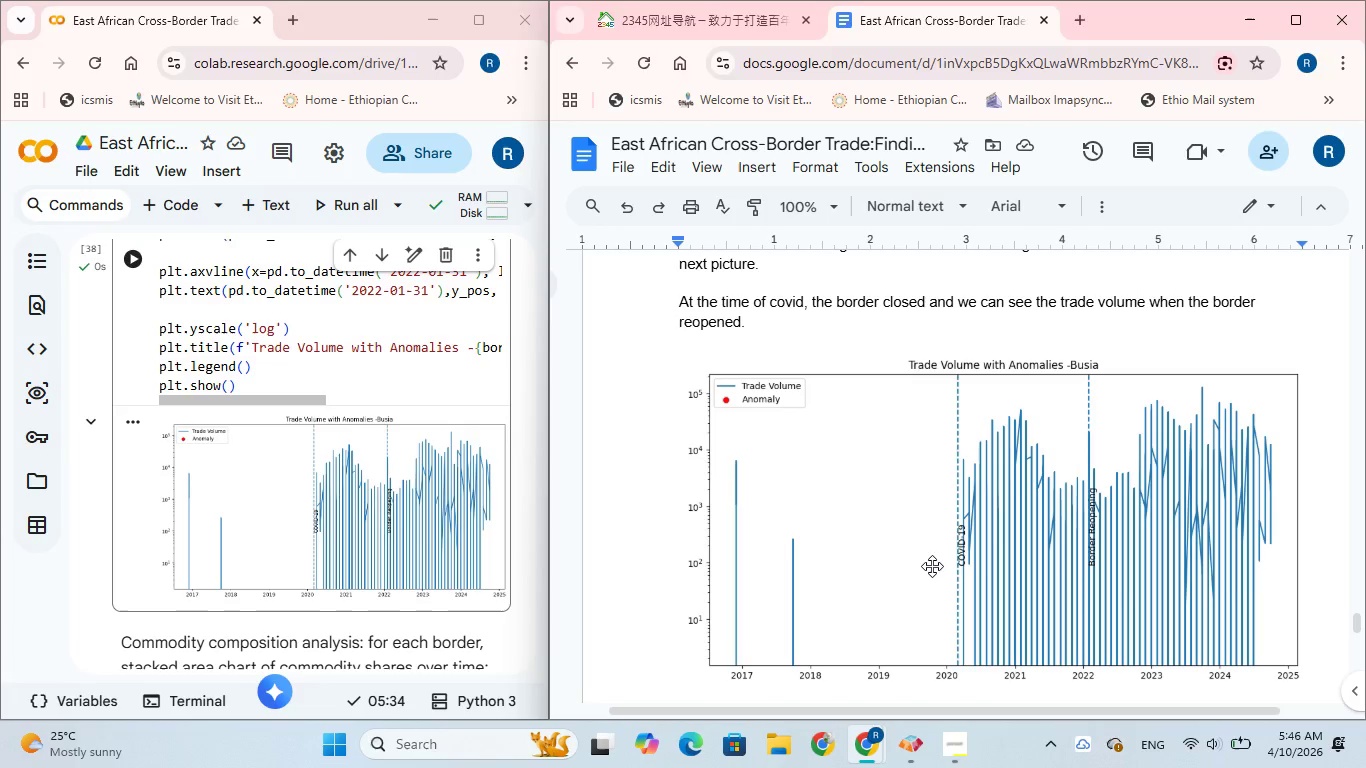 
scroll: coordinate [1026, 513], scroll_direction: down, amount: 1.0
 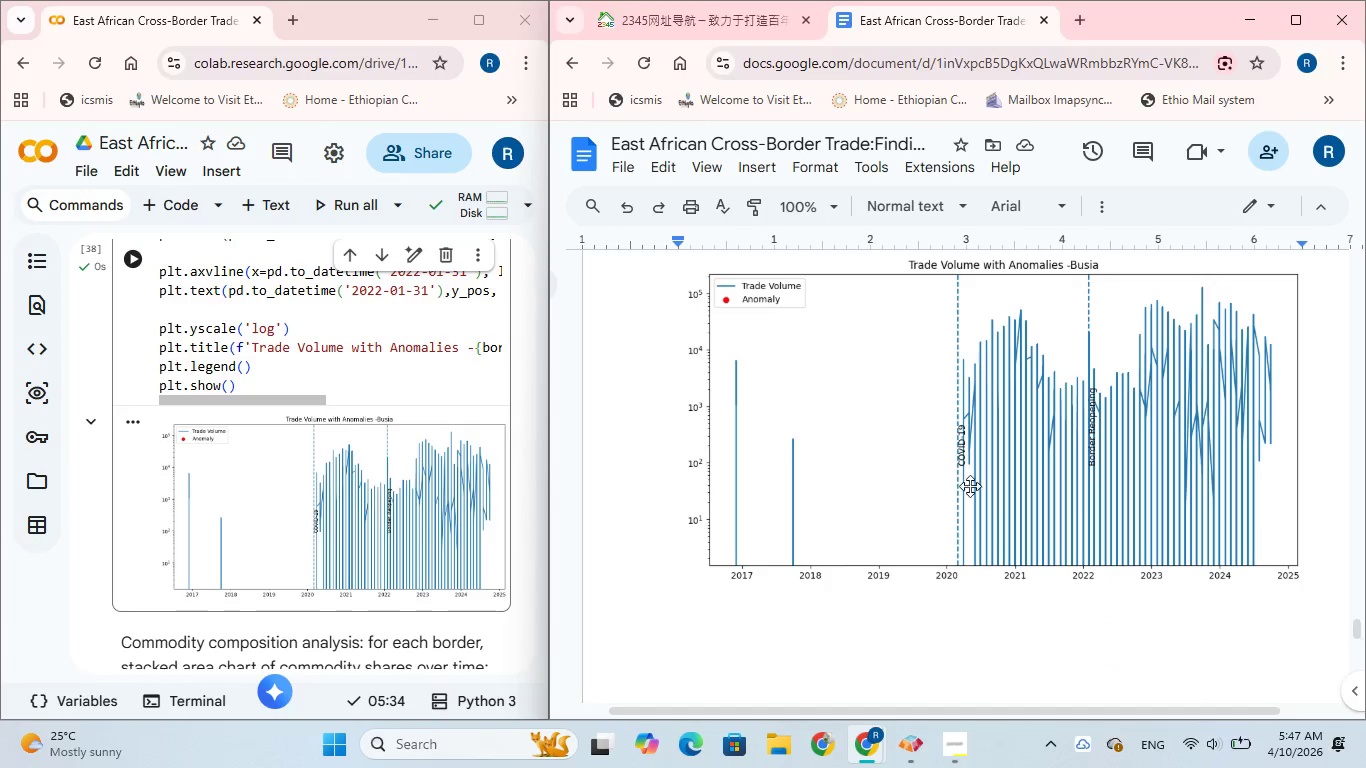 
scroll: coordinate [927, 412], scroll_direction: up, amount: 5.0
 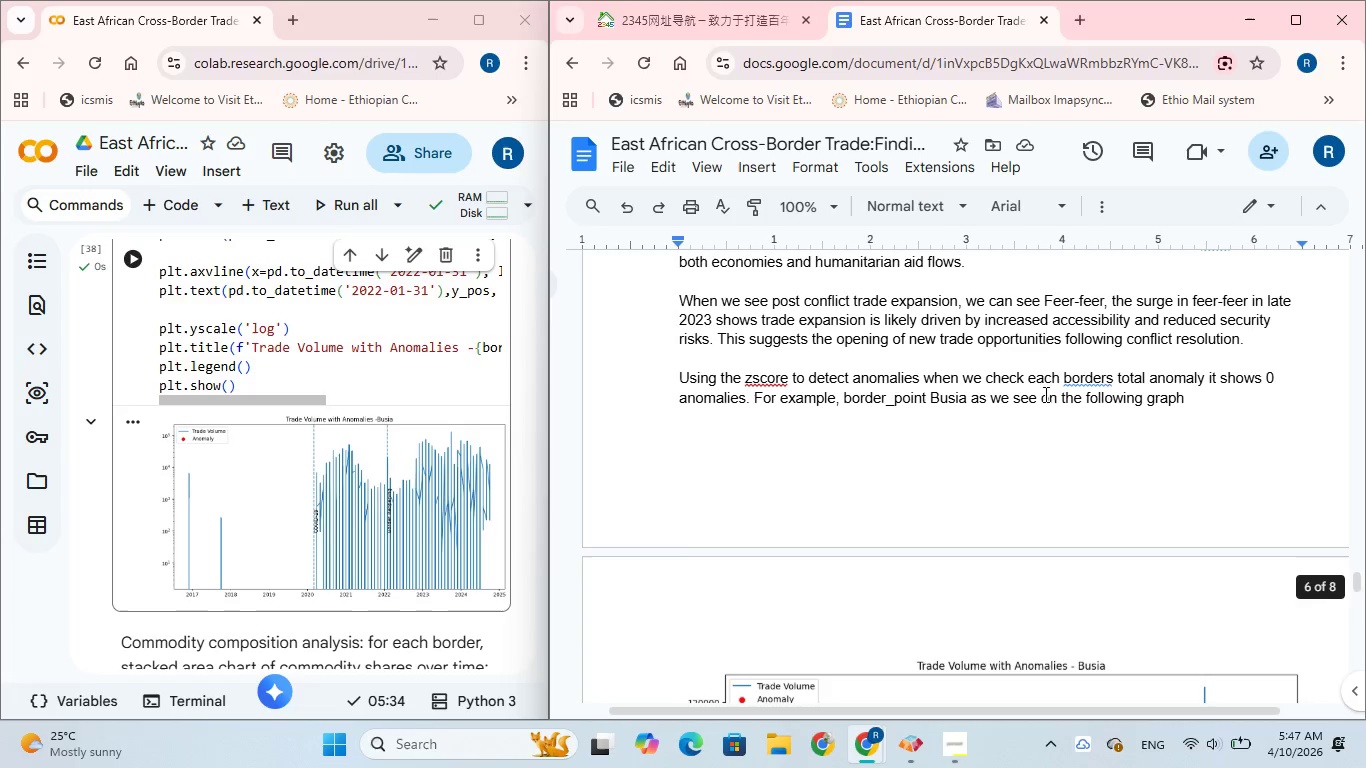 
left_click([1075, 381])
 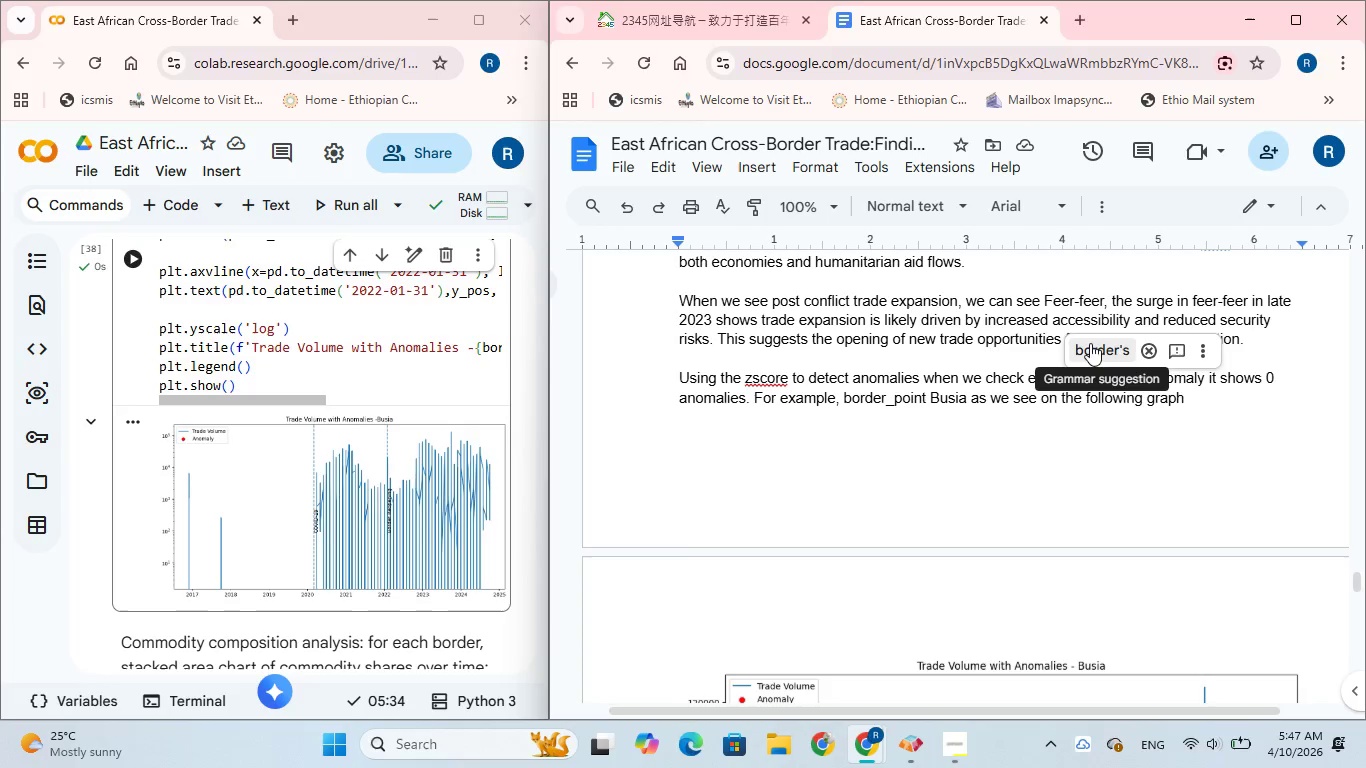 
left_click([1090, 343])
 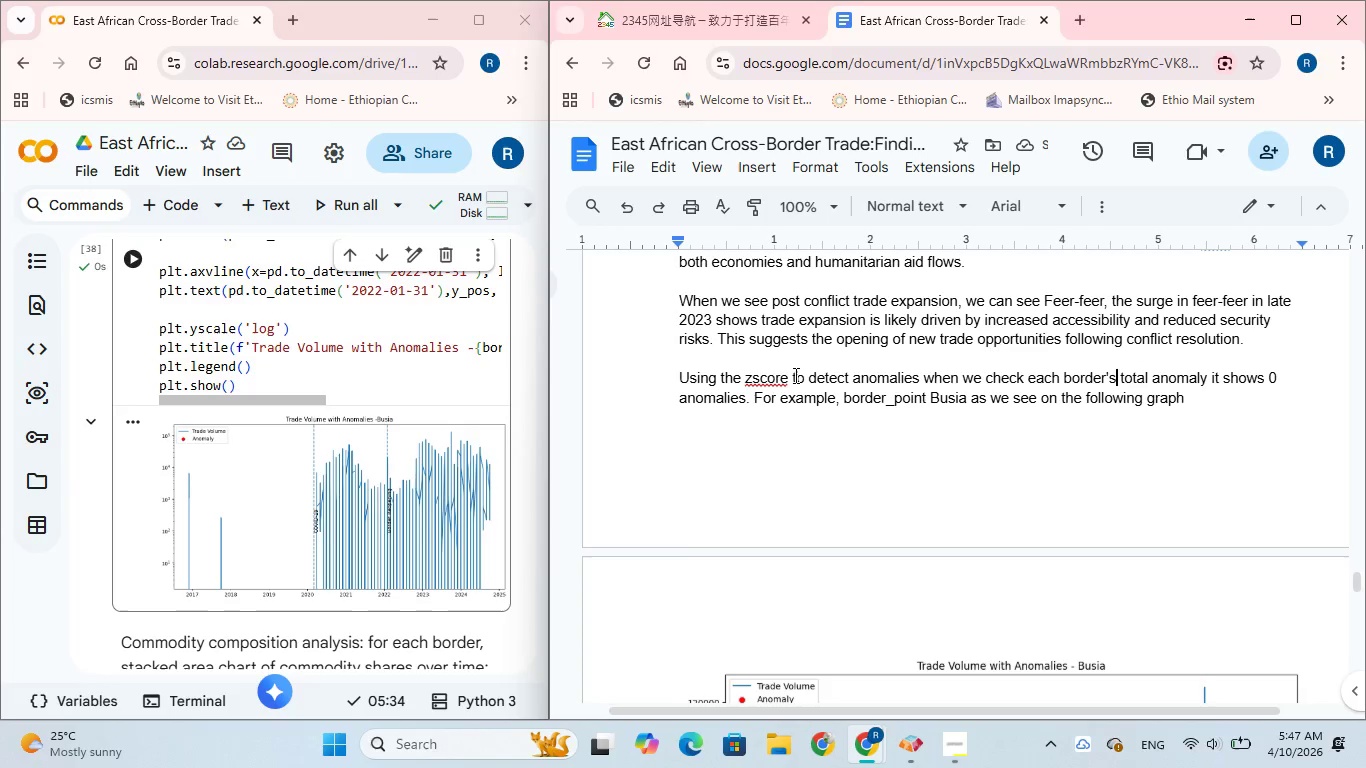 
left_click([771, 381])
 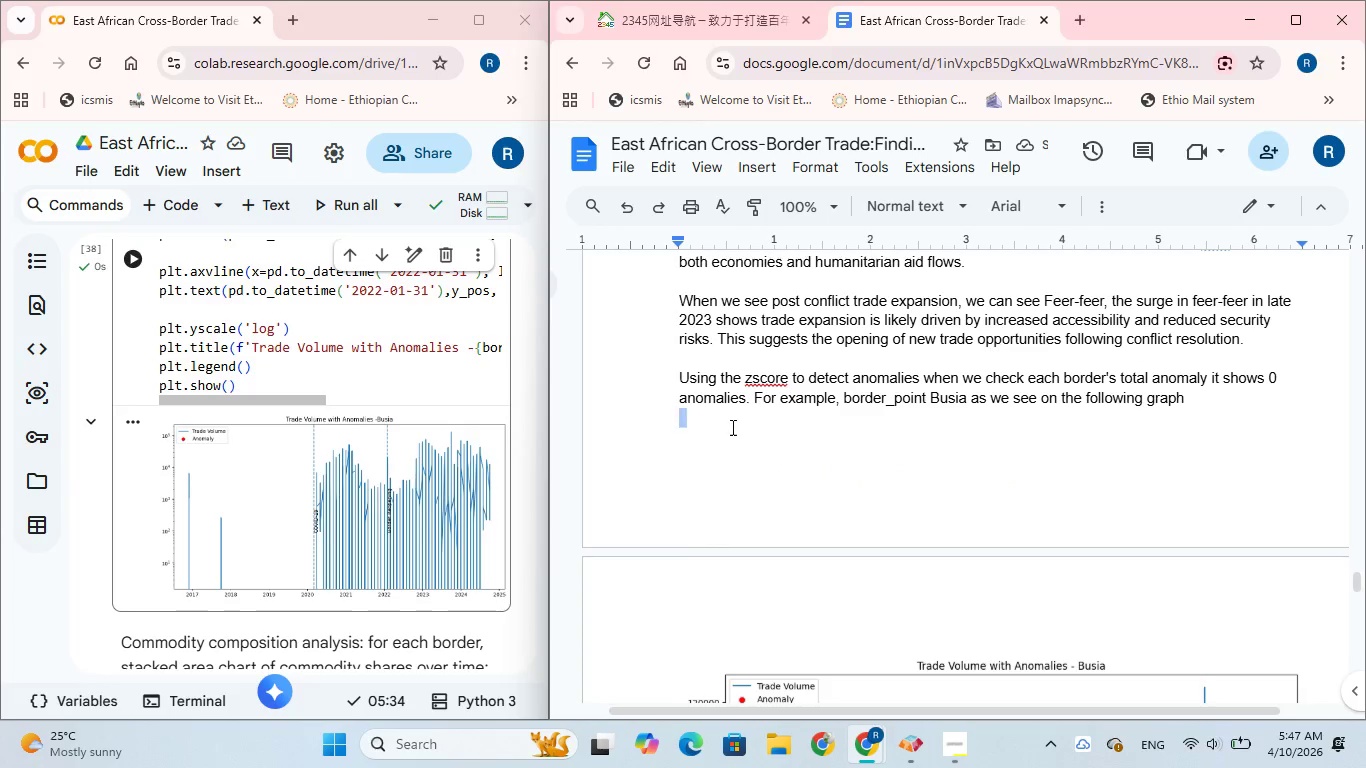 
scroll: coordinate [832, 395], scroll_direction: up, amount: 12.0
 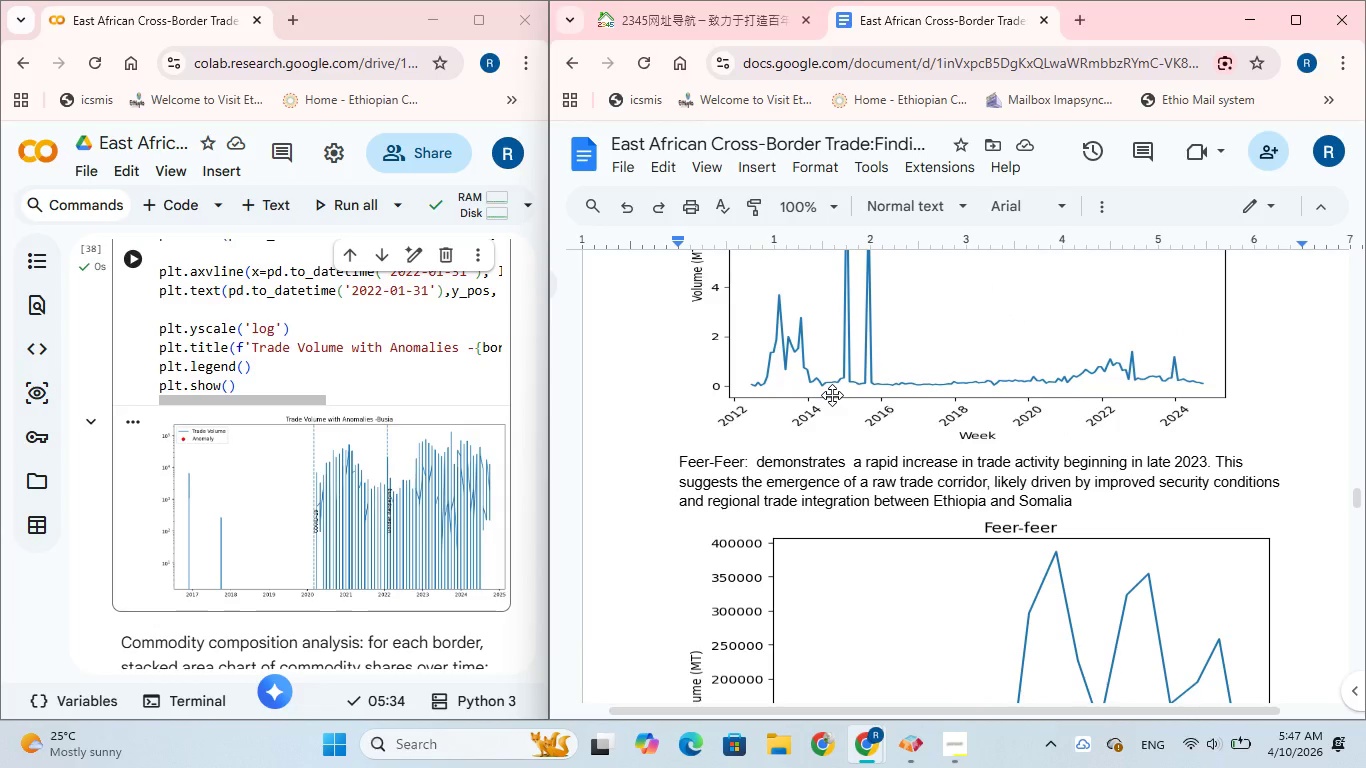 
wait(8.69)
 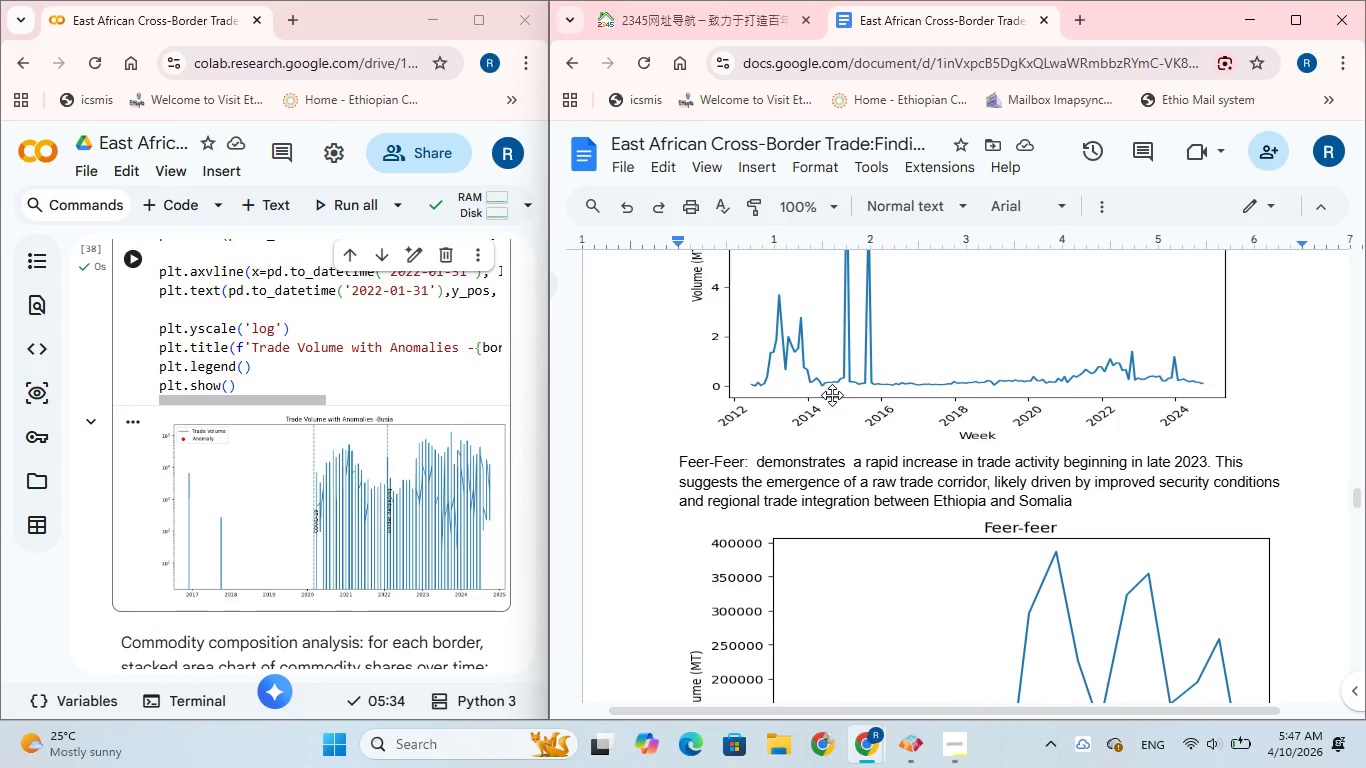 
scroll: coordinate [834, 395], scroll_direction: up, amount: 3.0
 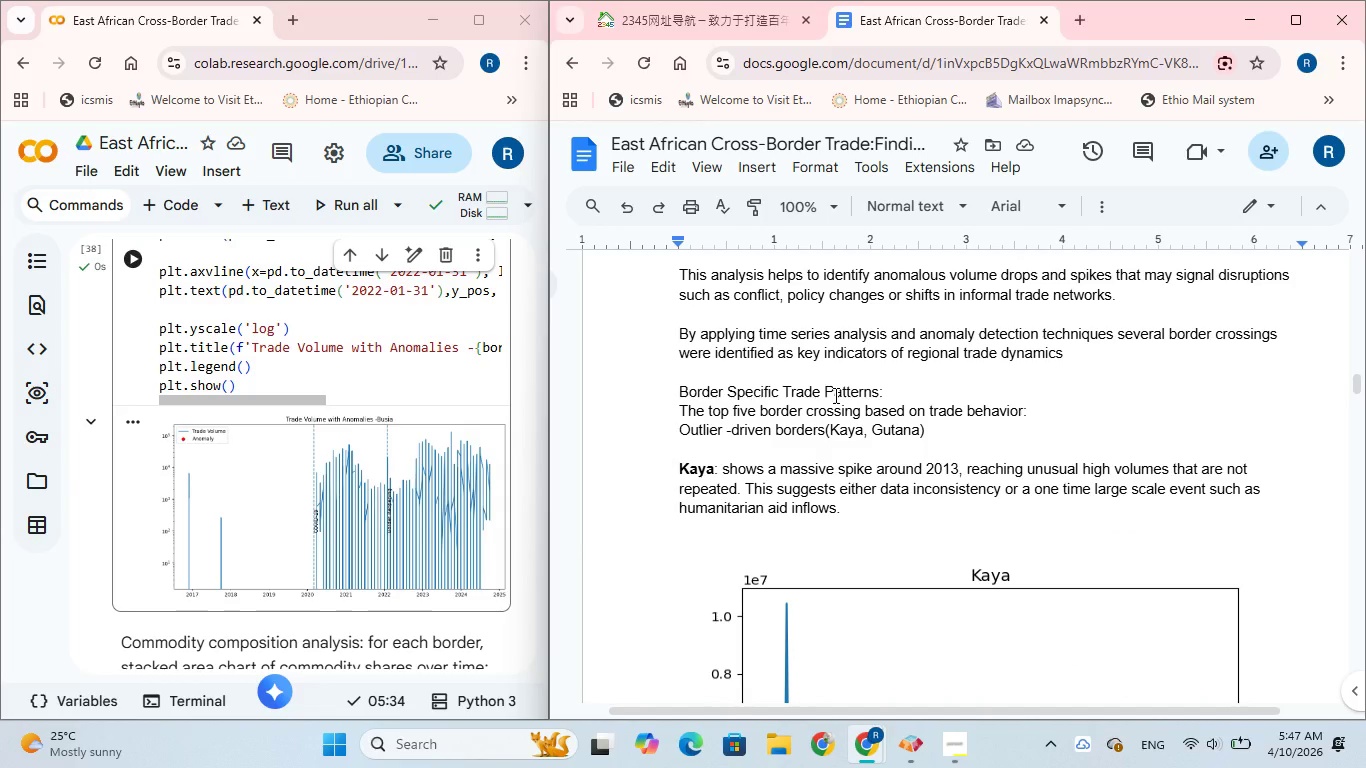 
wait(10.62)
 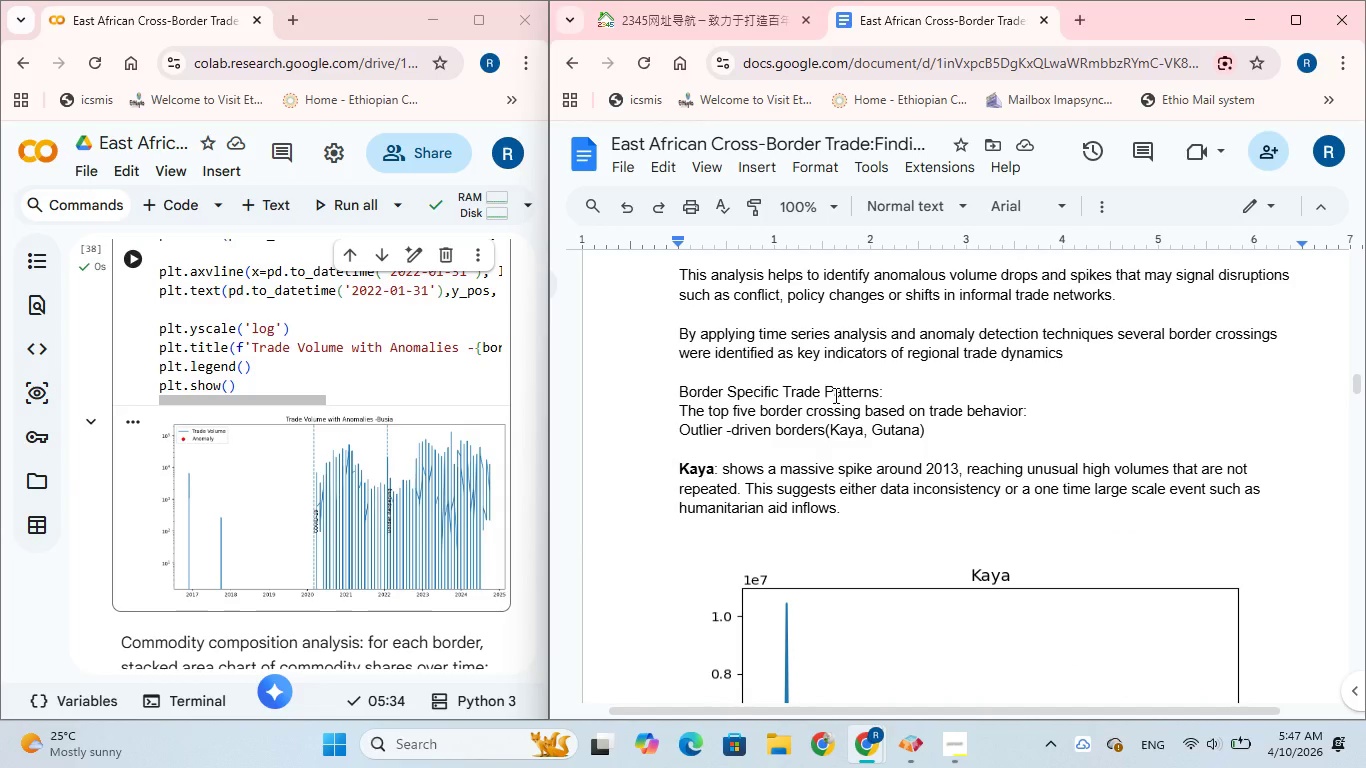 
scroll: coordinate [829, 371], scroll_direction: up, amount: 2.0
 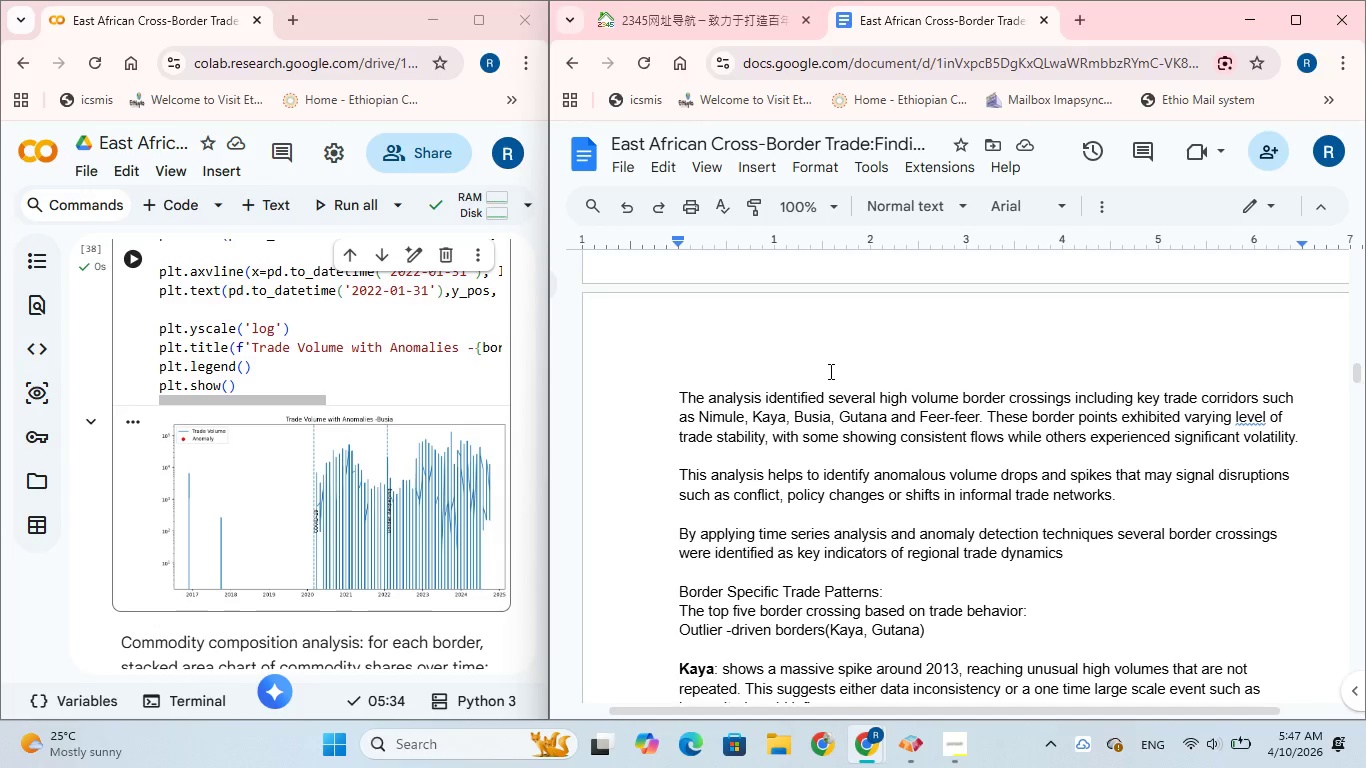 
wait(5.44)
 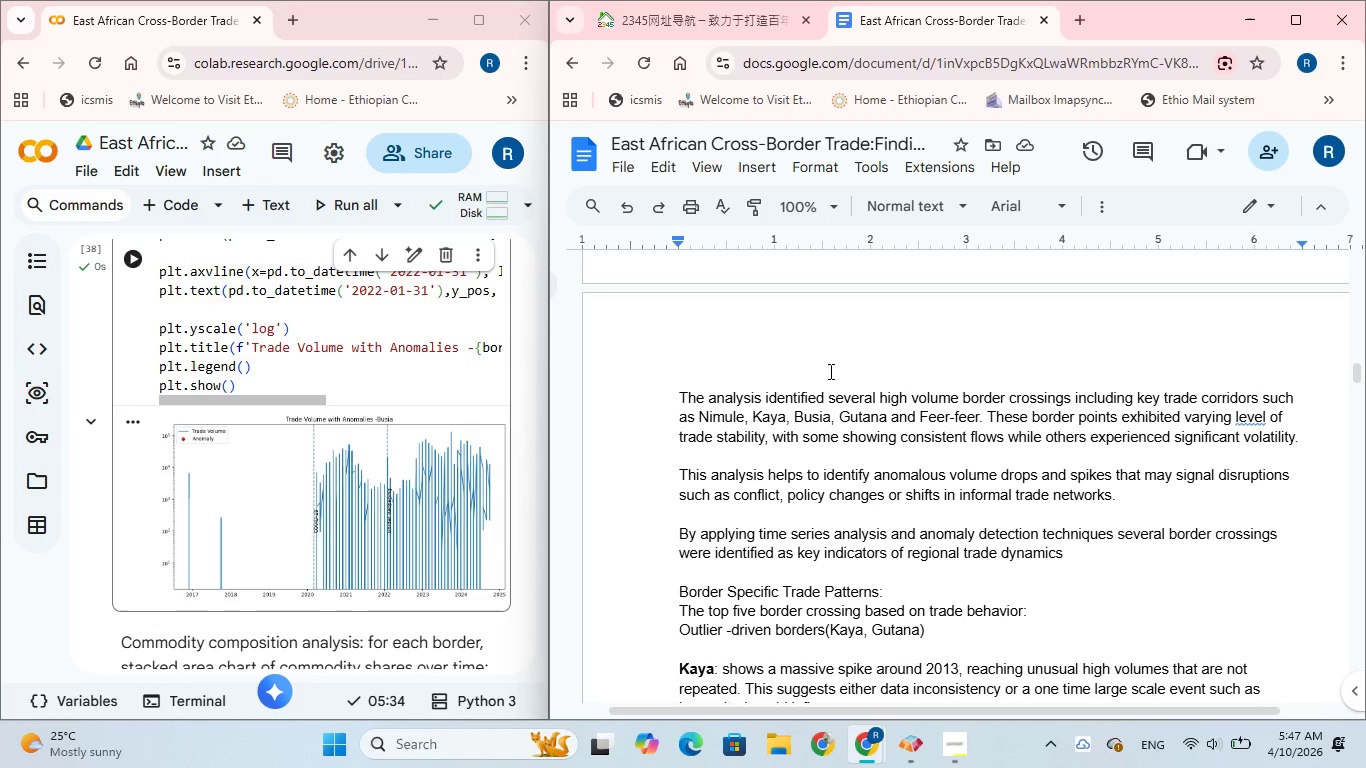 
scroll: coordinate [829, 371], scroll_direction: down, amount: 2.0
 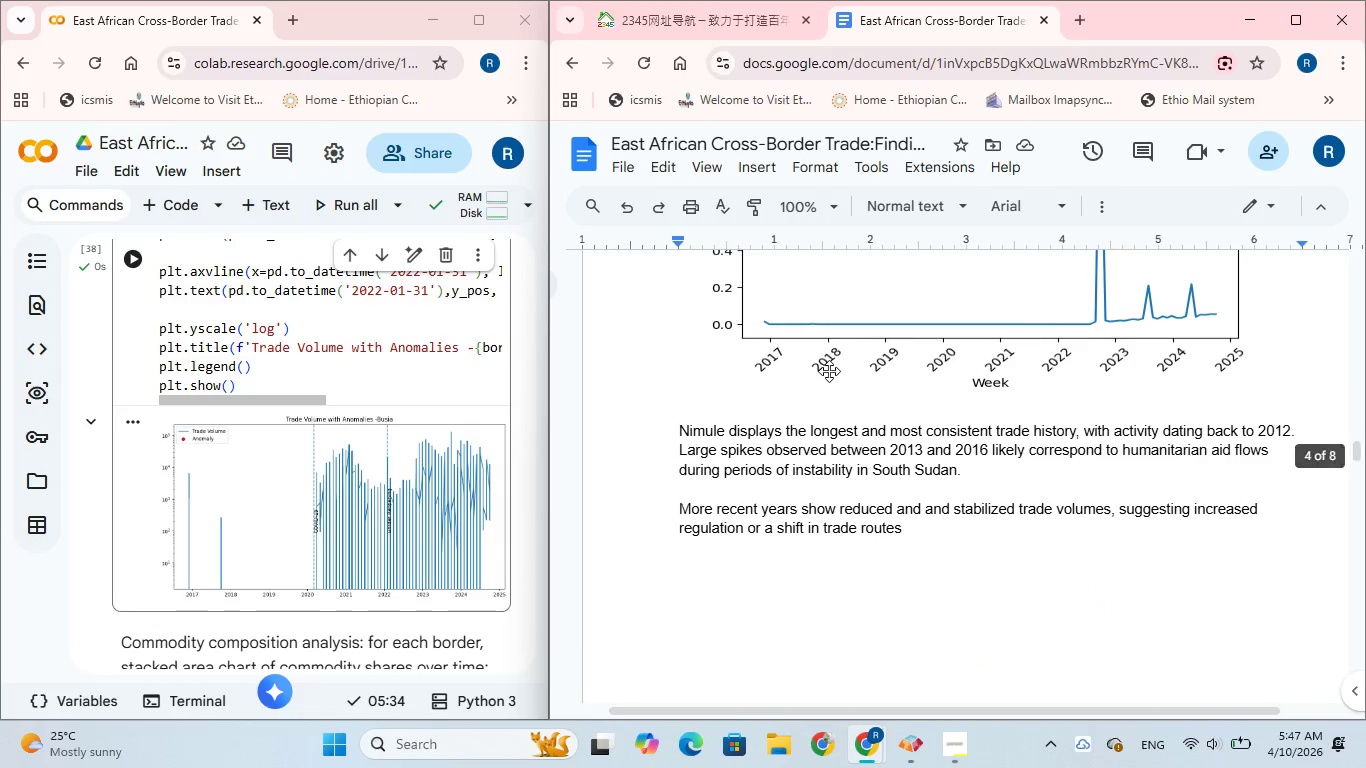 
scroll: coordinate [829, 371], scroll_direction: up, amount: 3.0
 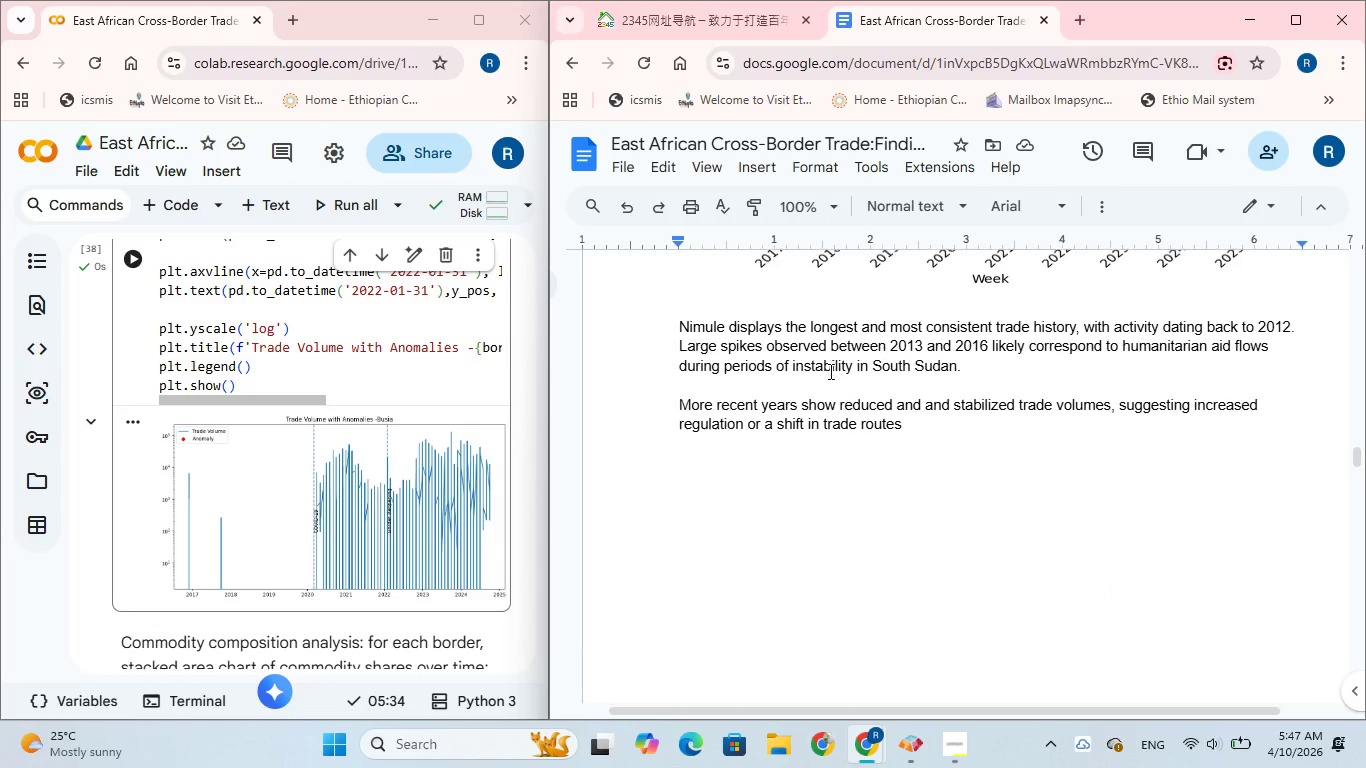 
scroll: coordinate [829, 371], scroll_direction: down, amount: 10.0
 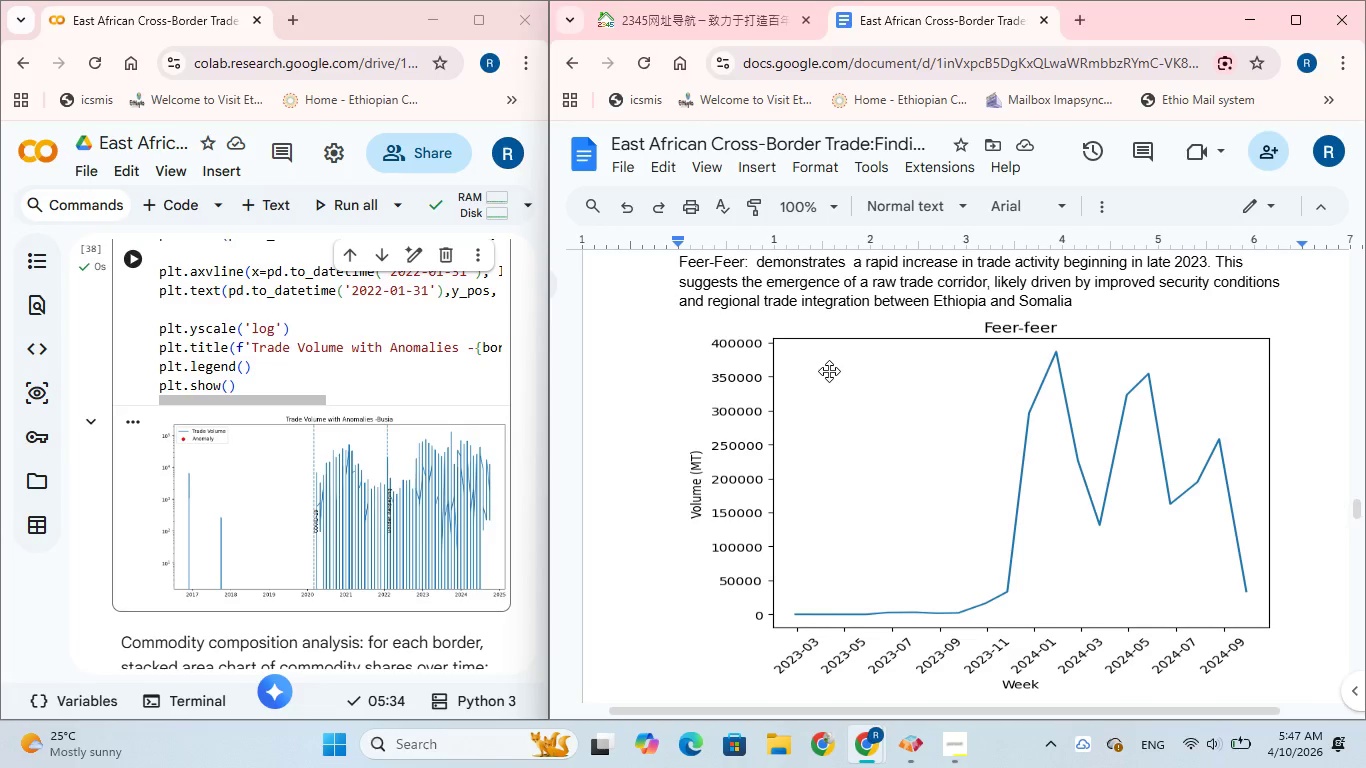 
scroll: coordinate [829, 371], scroll_direction: up, amount: 1.0
 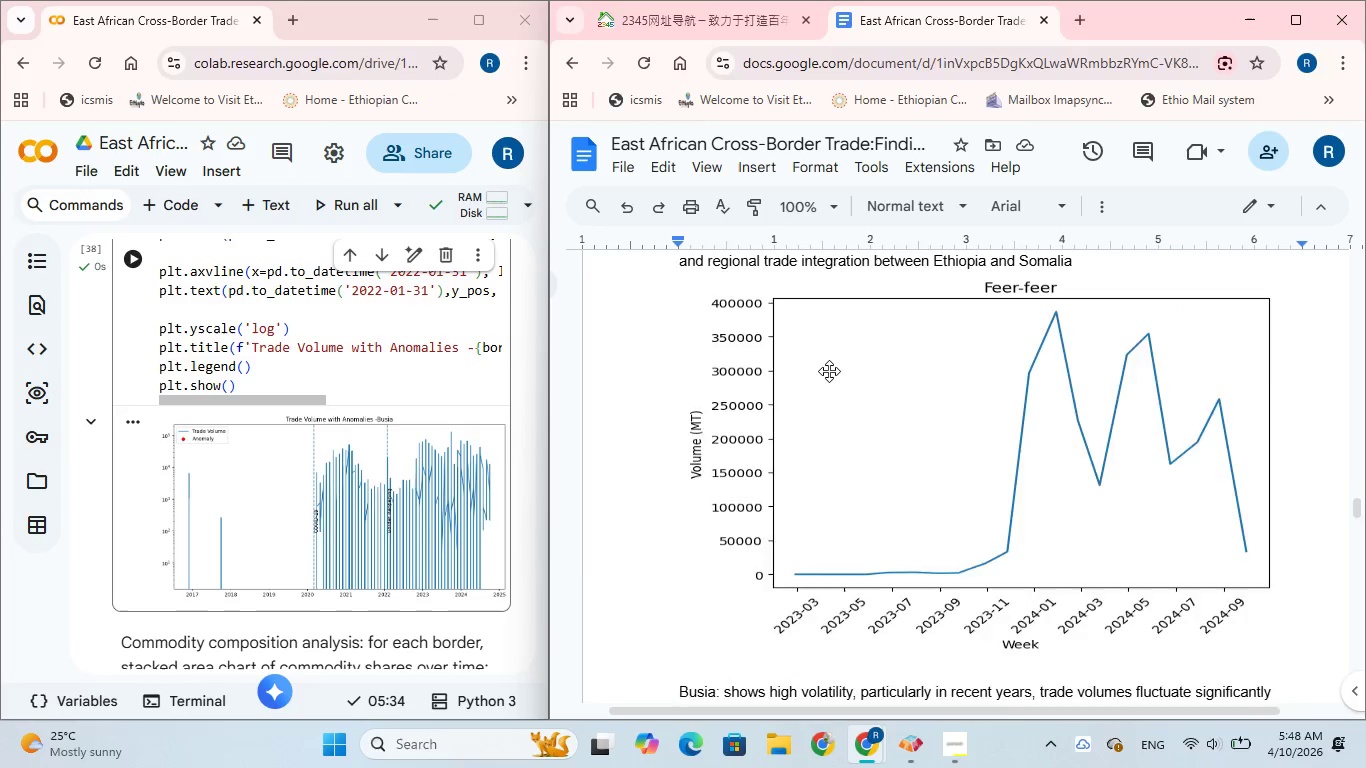 
scroll: coordinate [829, 371], scroll_direction: down, amount: 7.0
 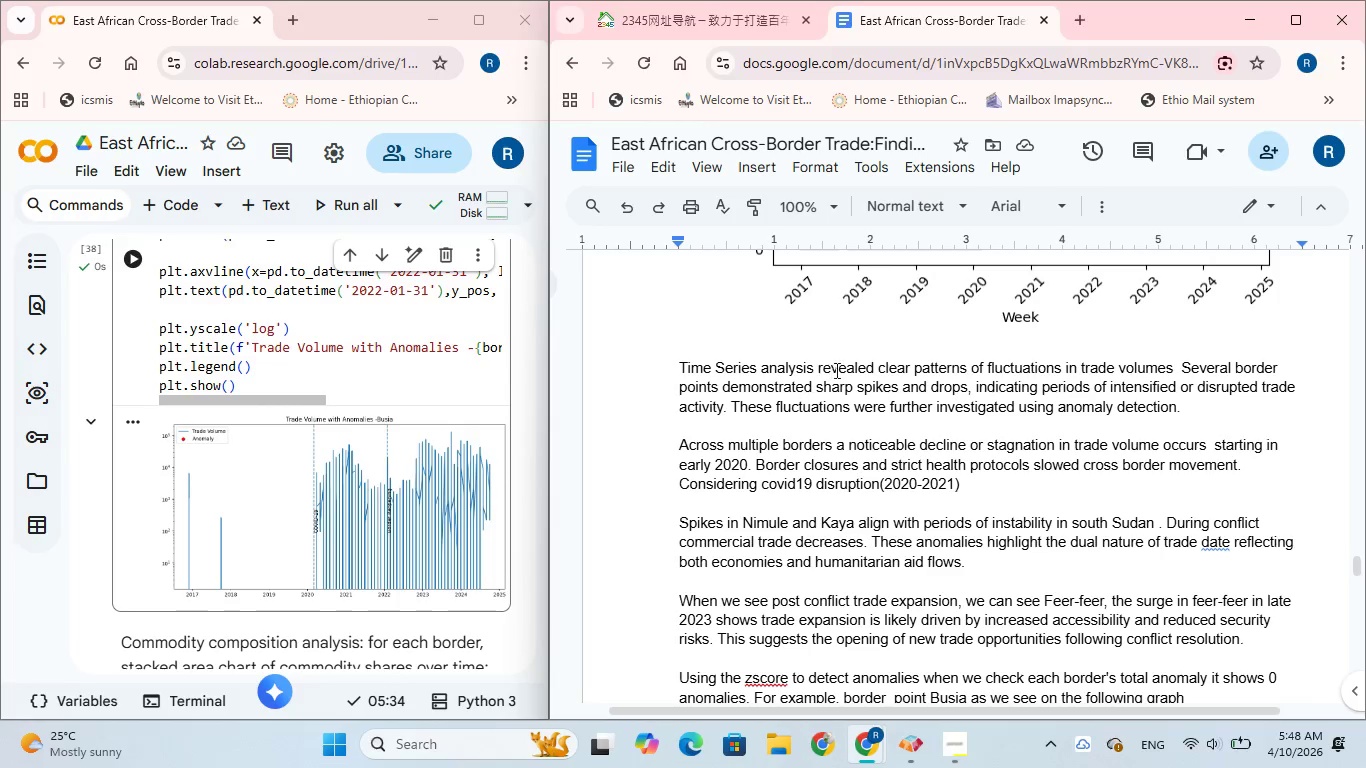 
wait(26.0)
 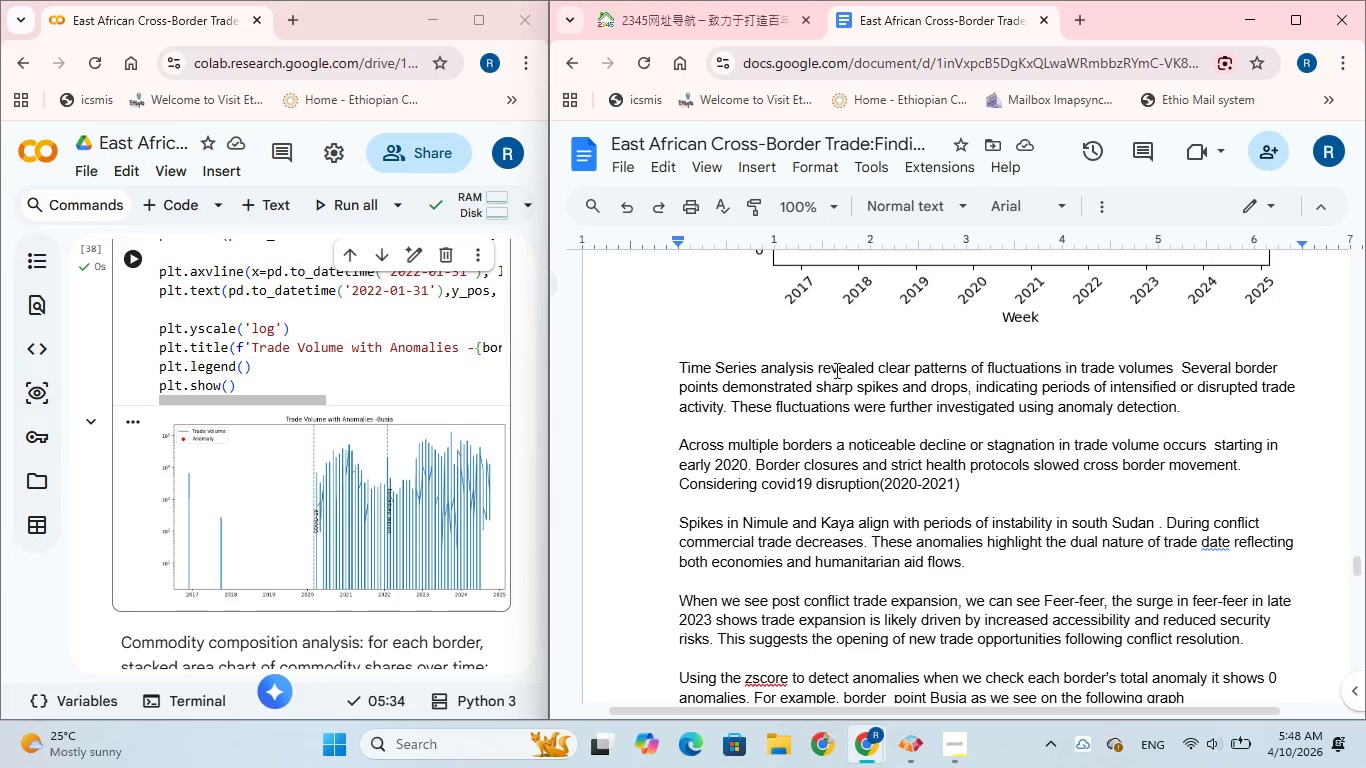 
scroll: coordinate [833, 369], scroll_direction: down, amount: 1.0
 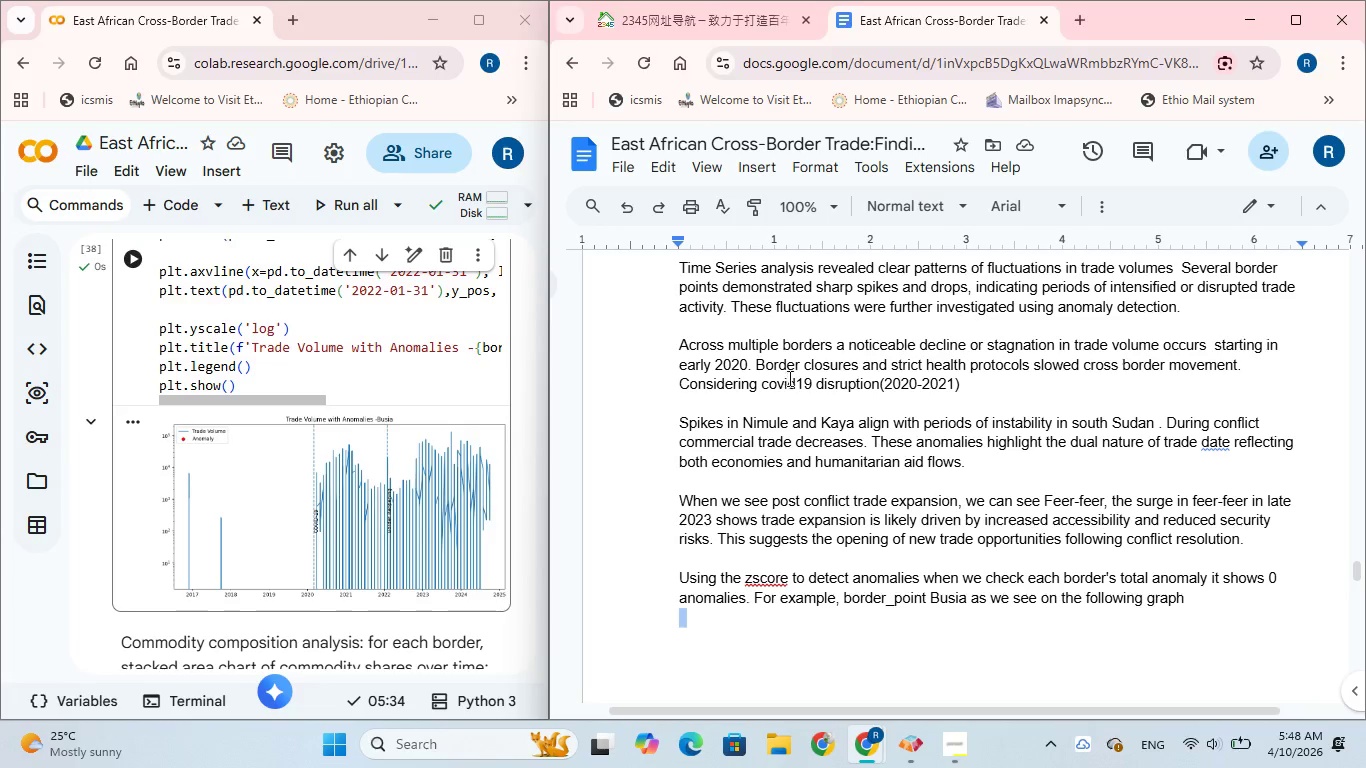 
wait(8.69)
 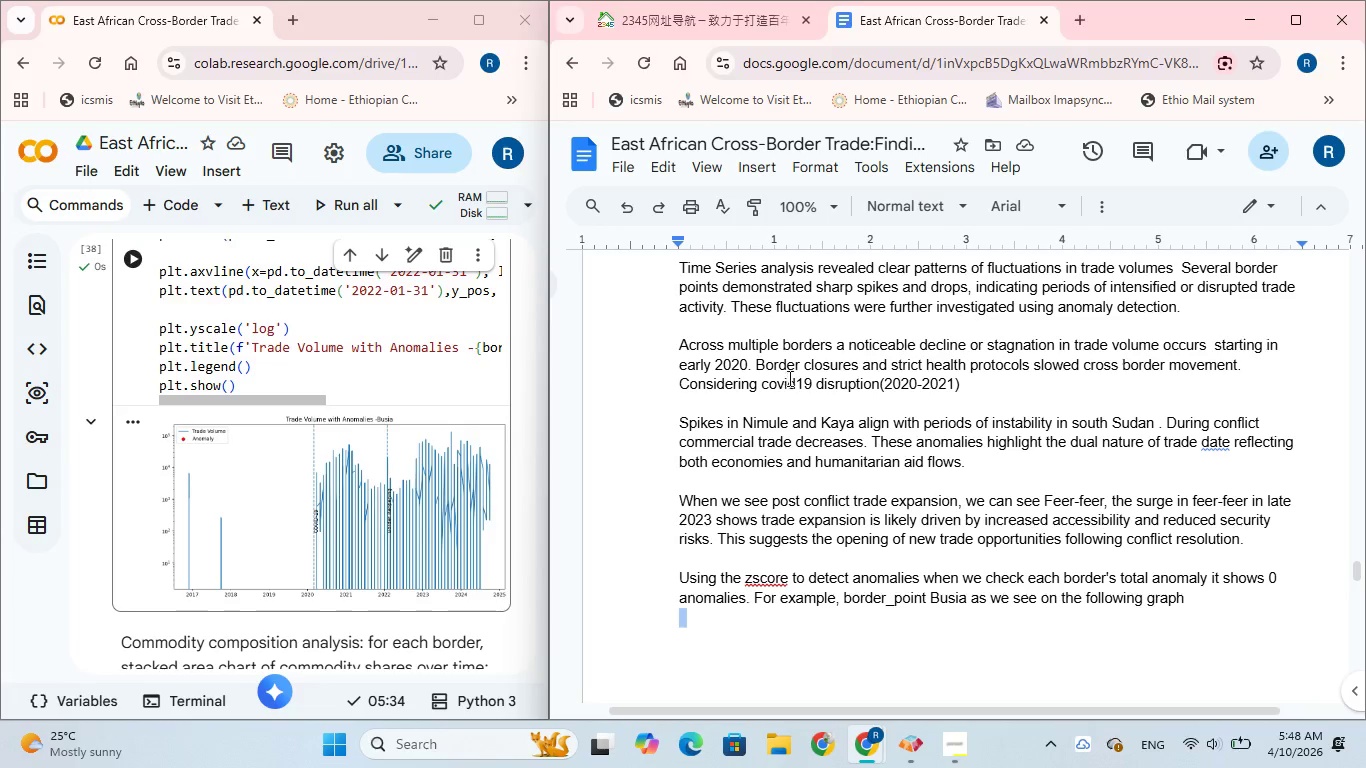 
left_click([1222, 440])
 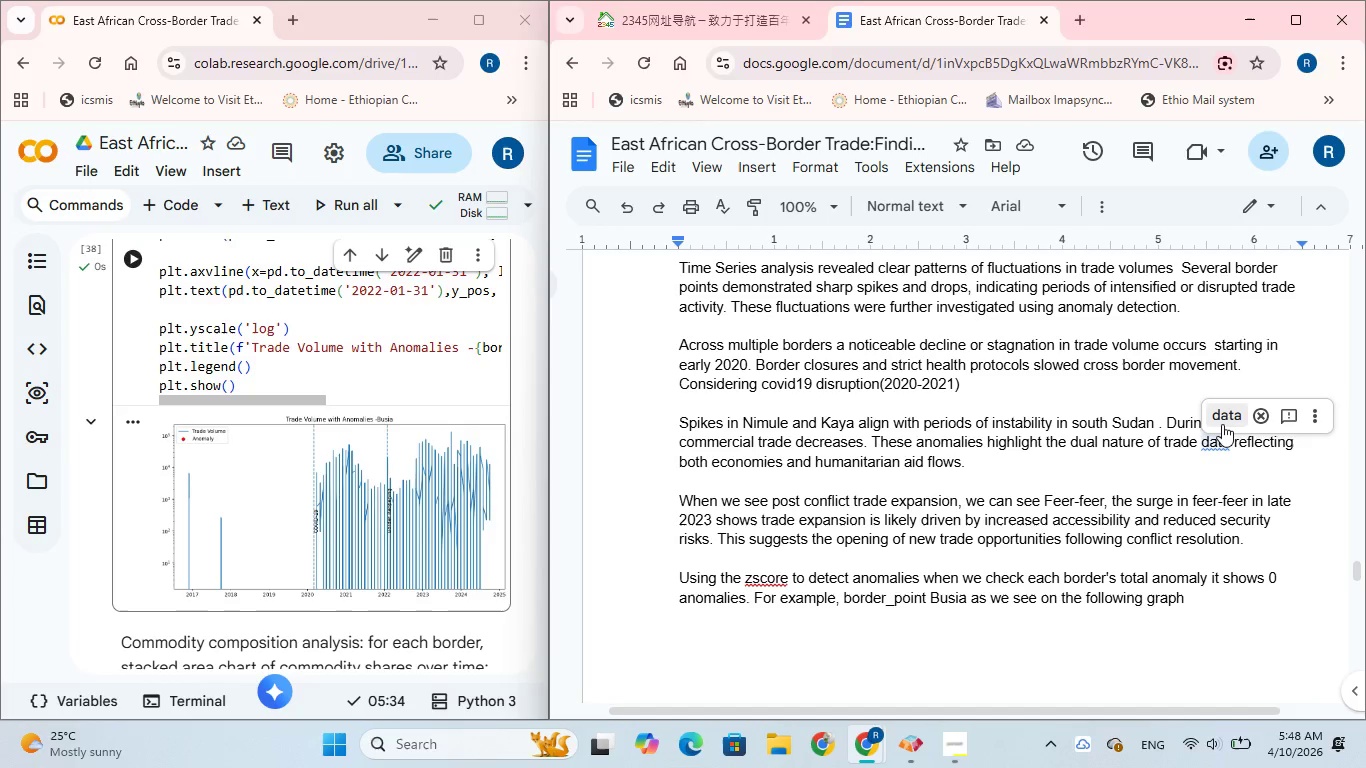 
mouse_move([1202, 441])
 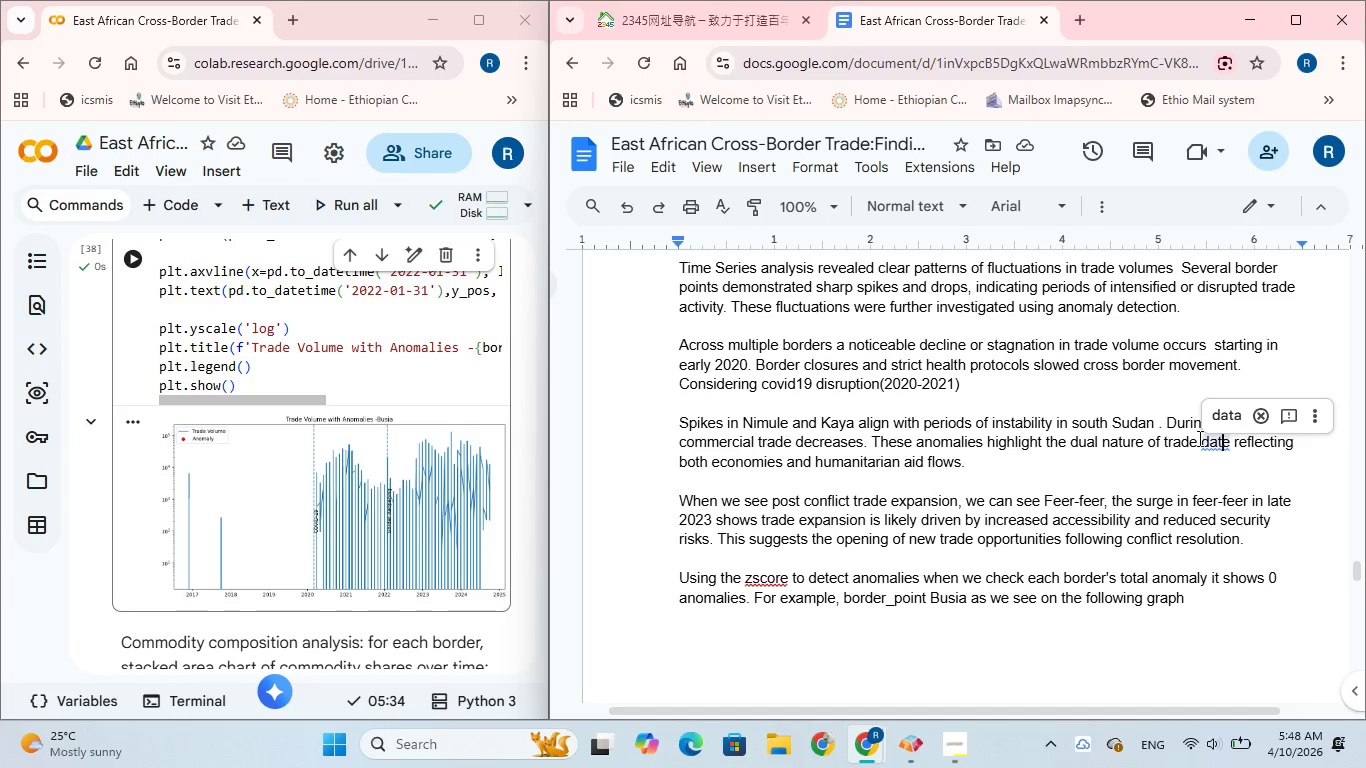 
left_click([1213, 420])
 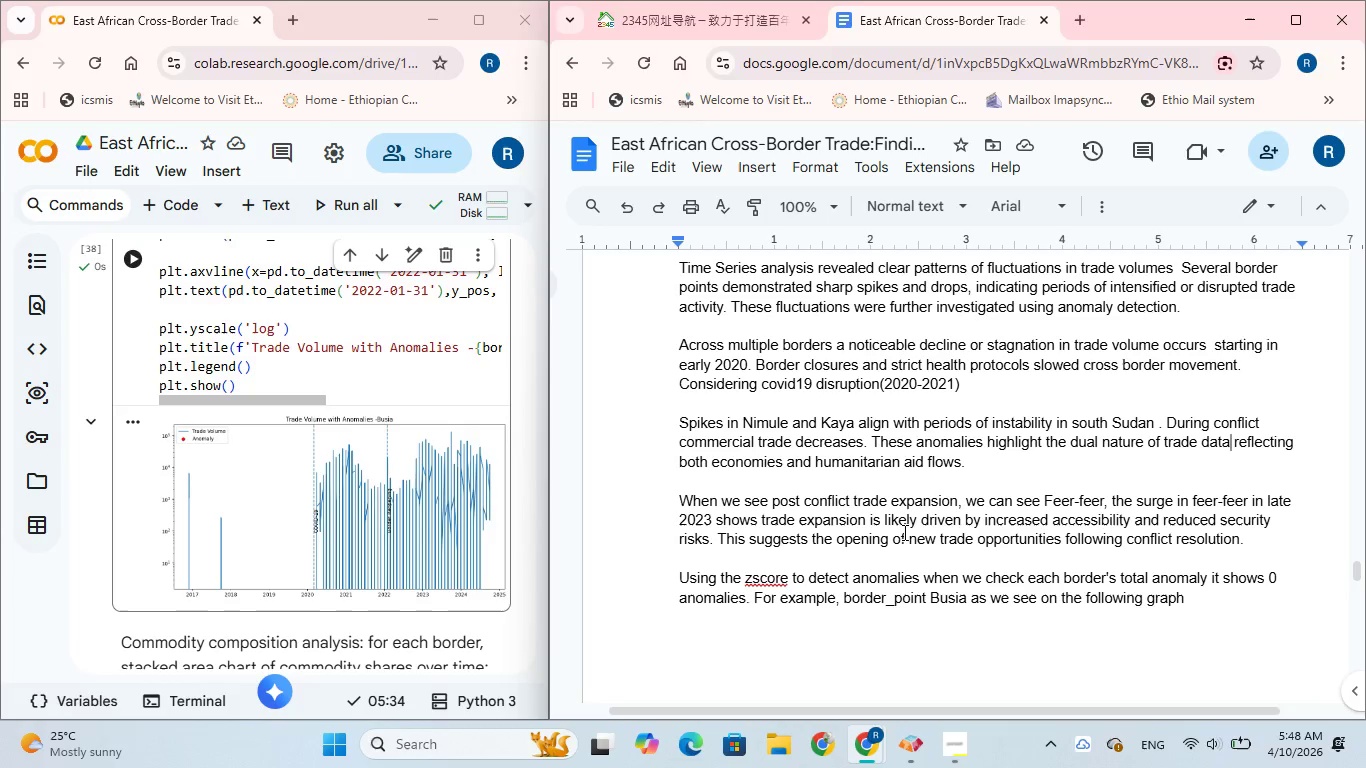 
wait(17.09)
 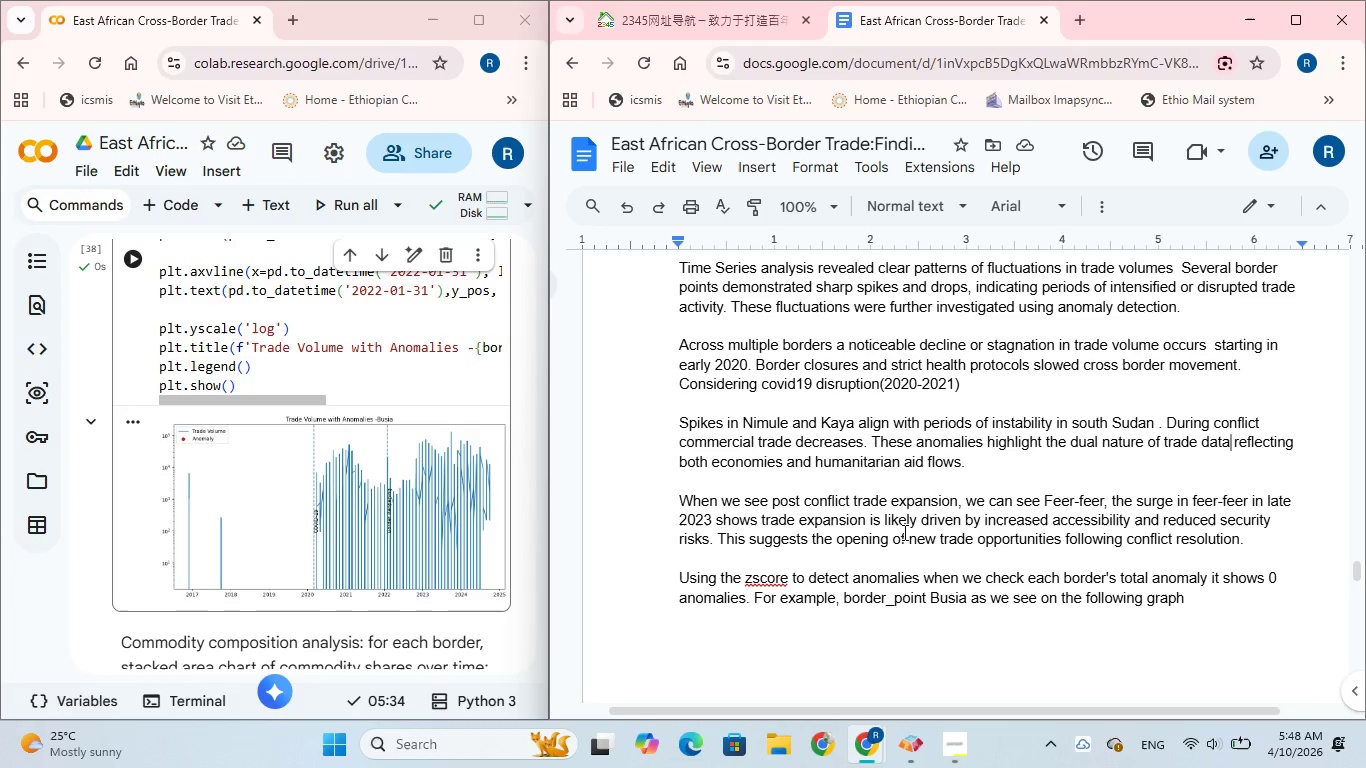 
scroll: coordinate [758, 495], scroll_direction: down, amount: 7.0
 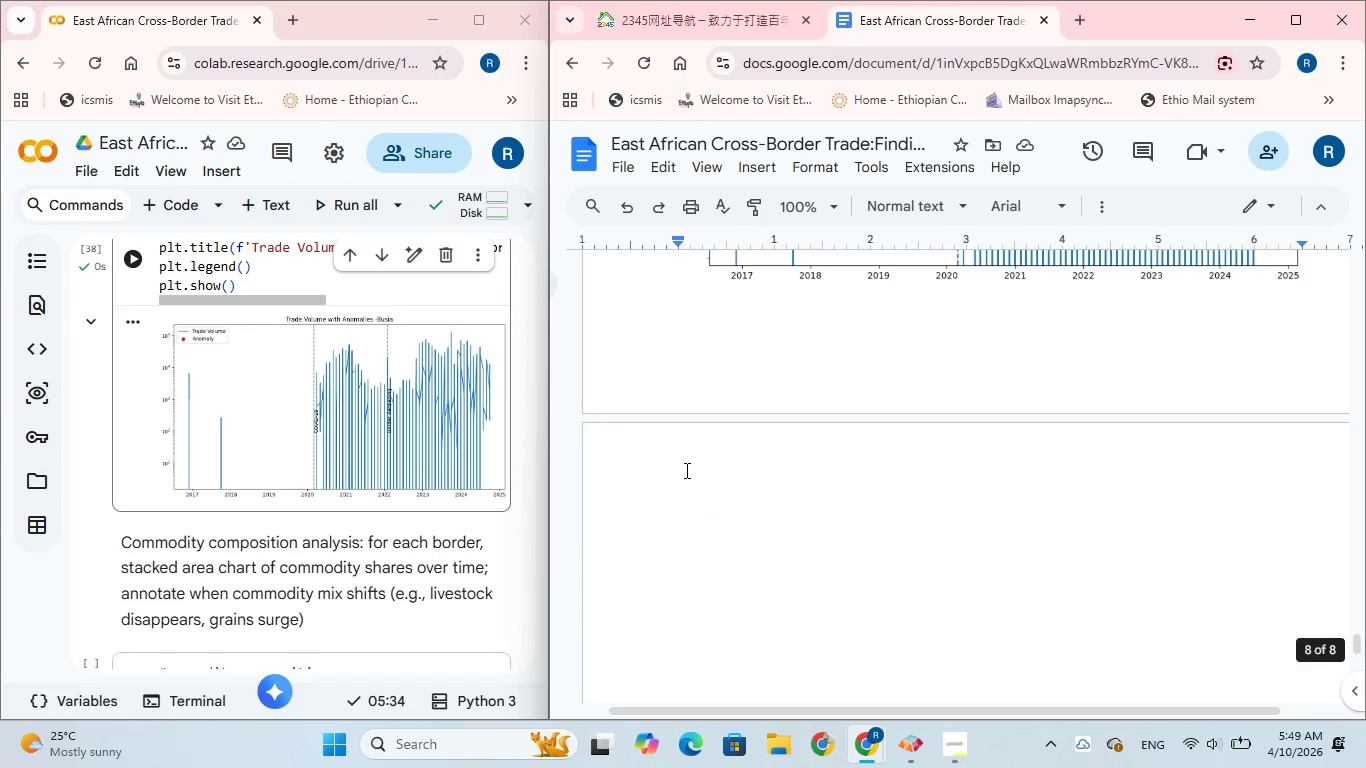 
left_click([685, 469])
 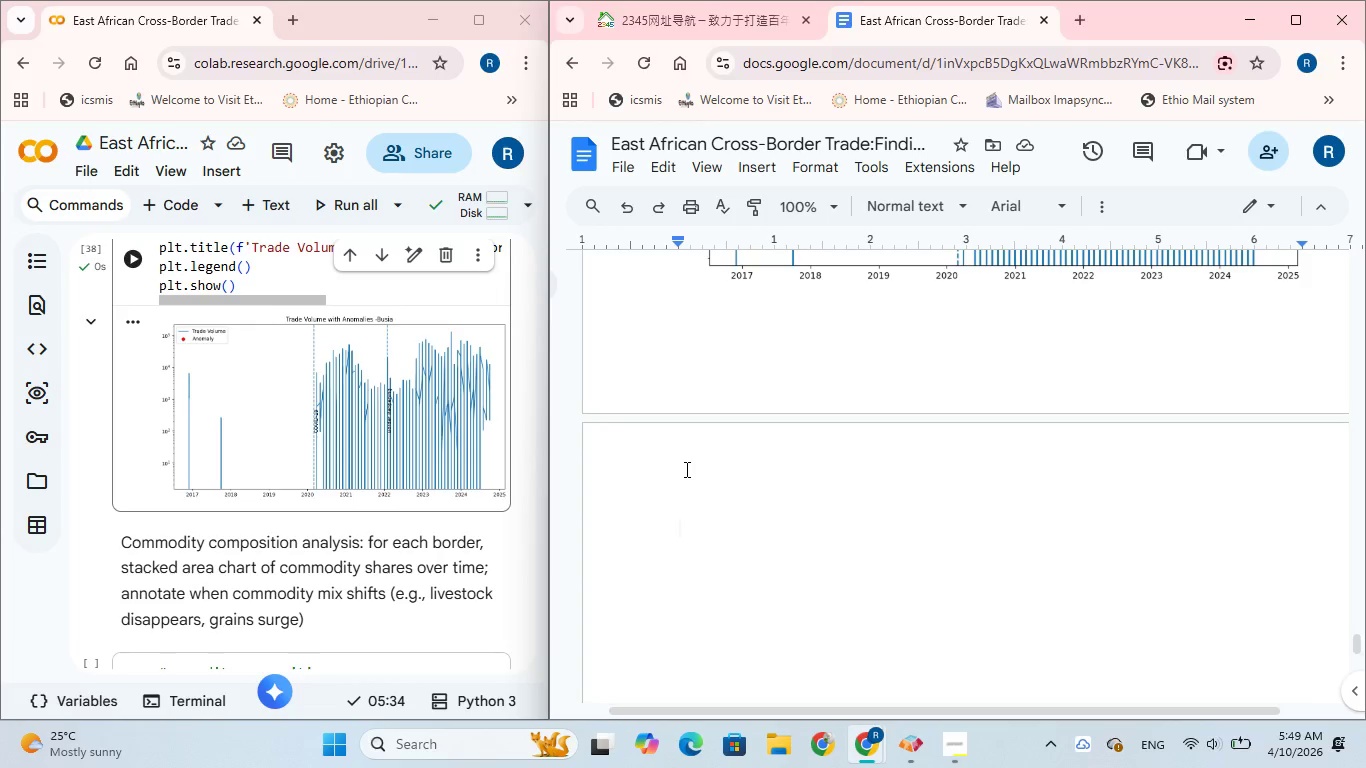 
wait(23.39)
 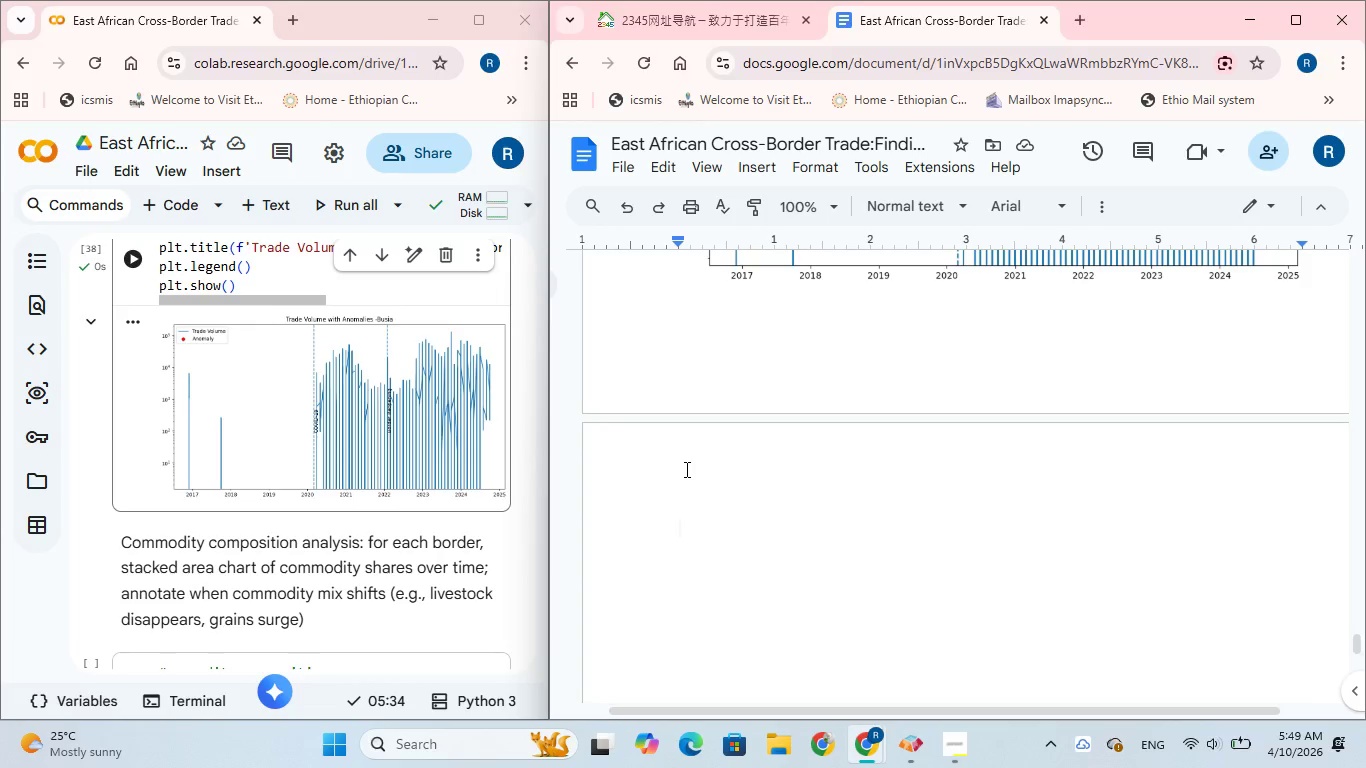 
type(Commodity )
 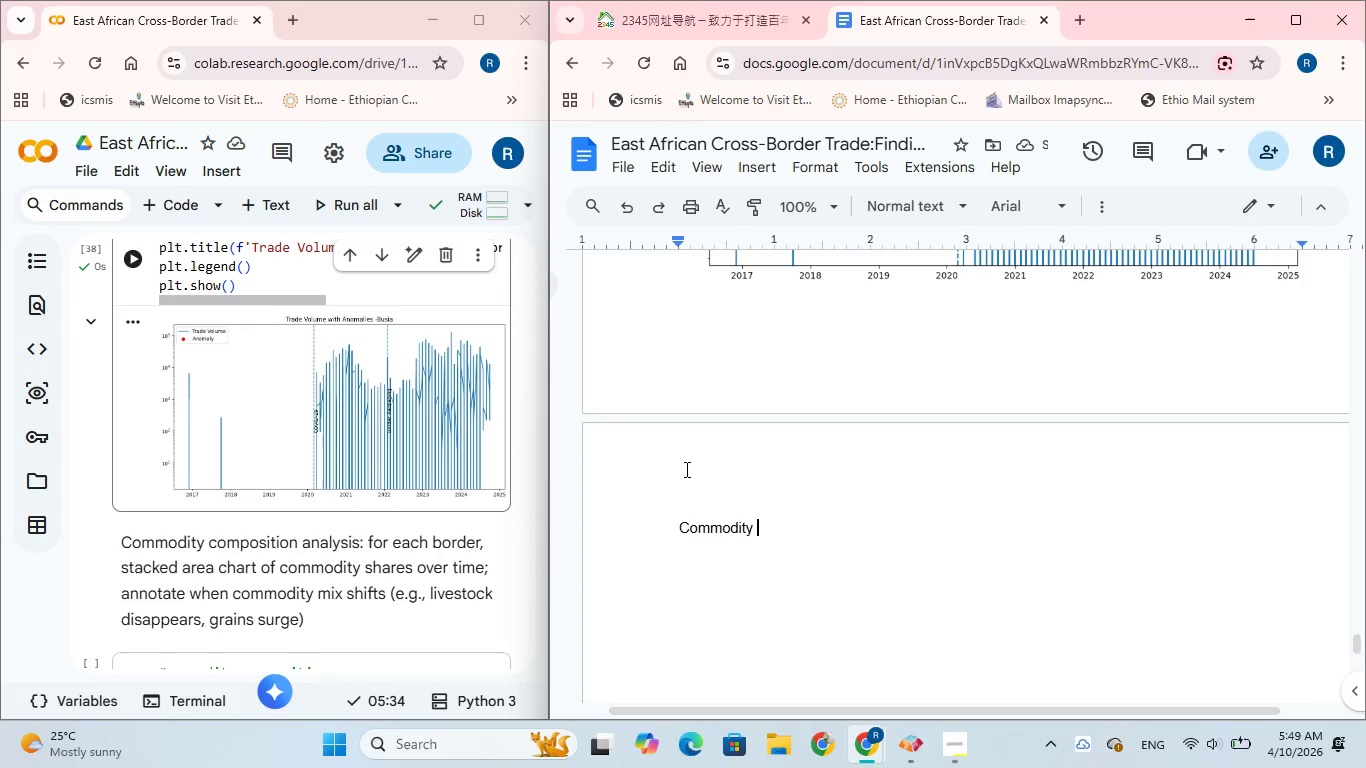 
type(composition:)
 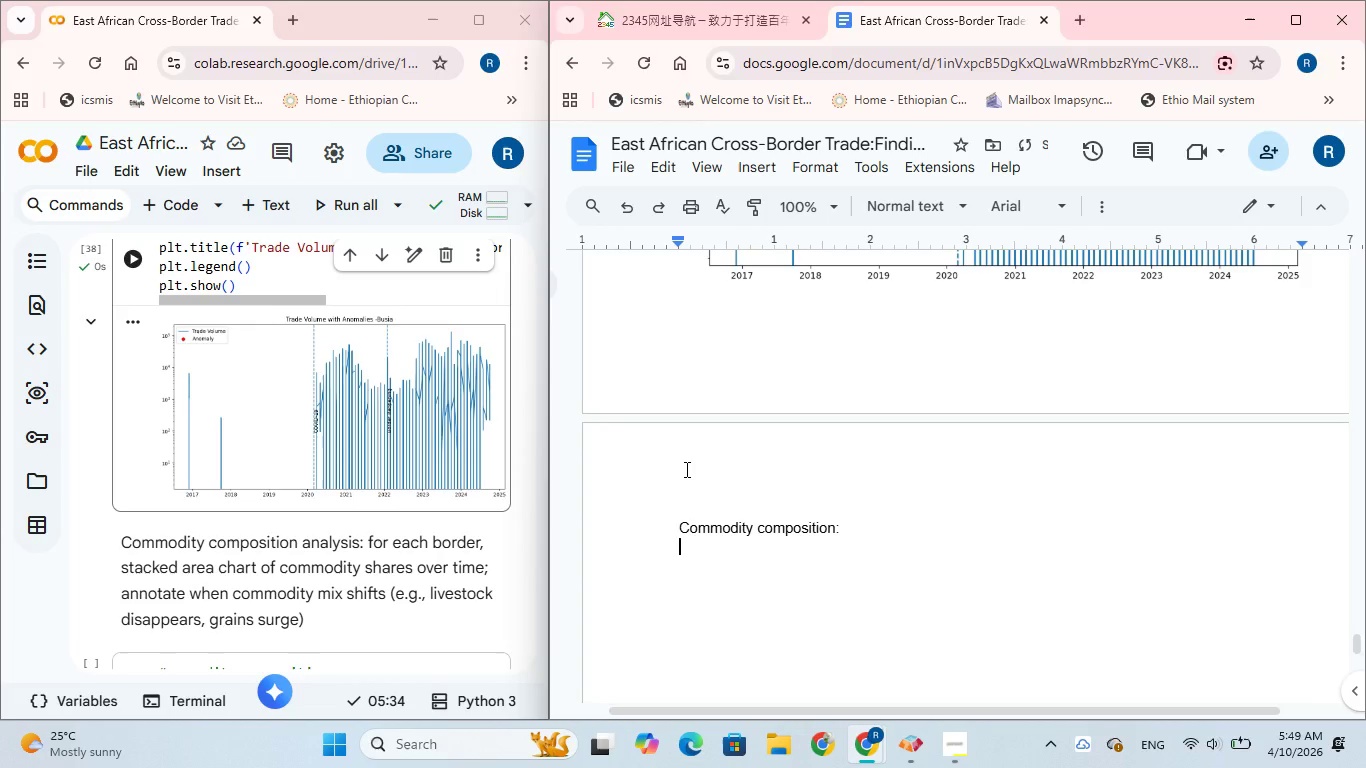 
key(Enter)
 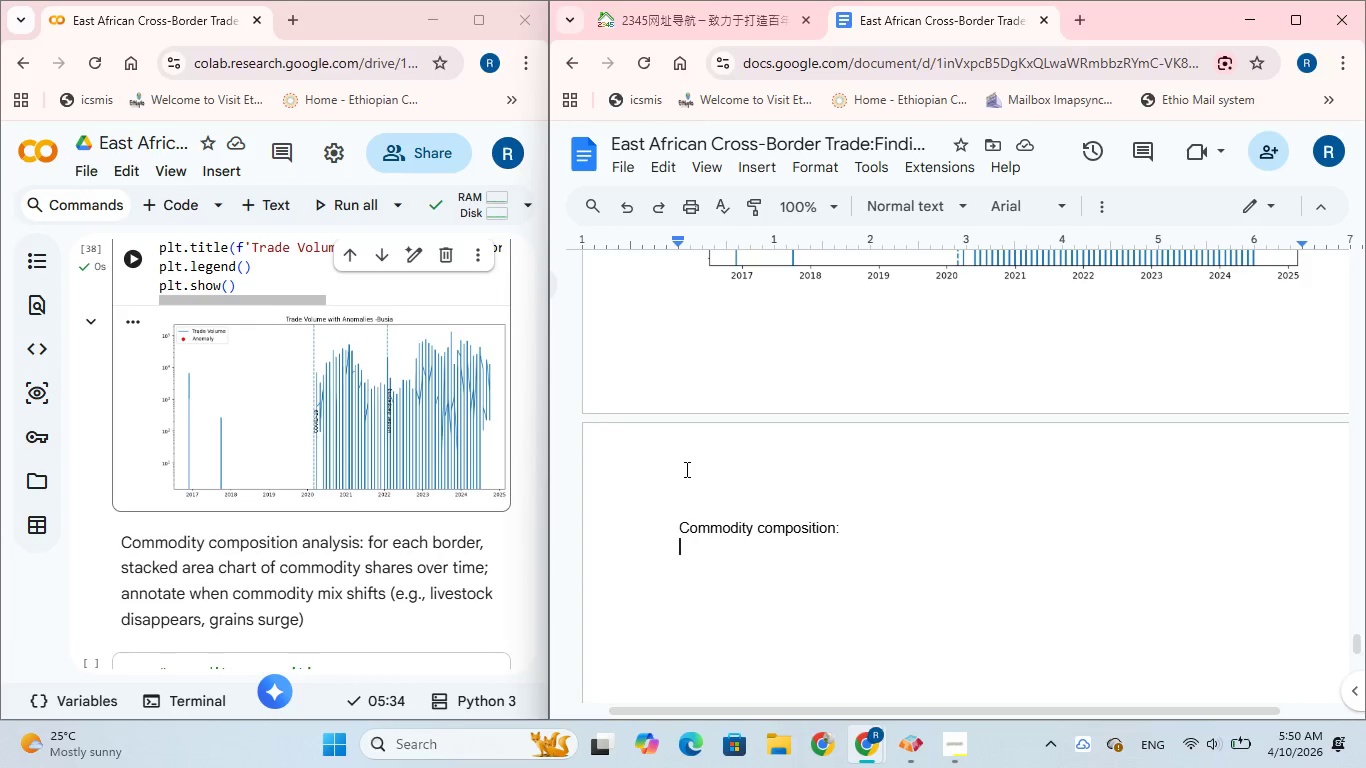 
wait(21.98)
 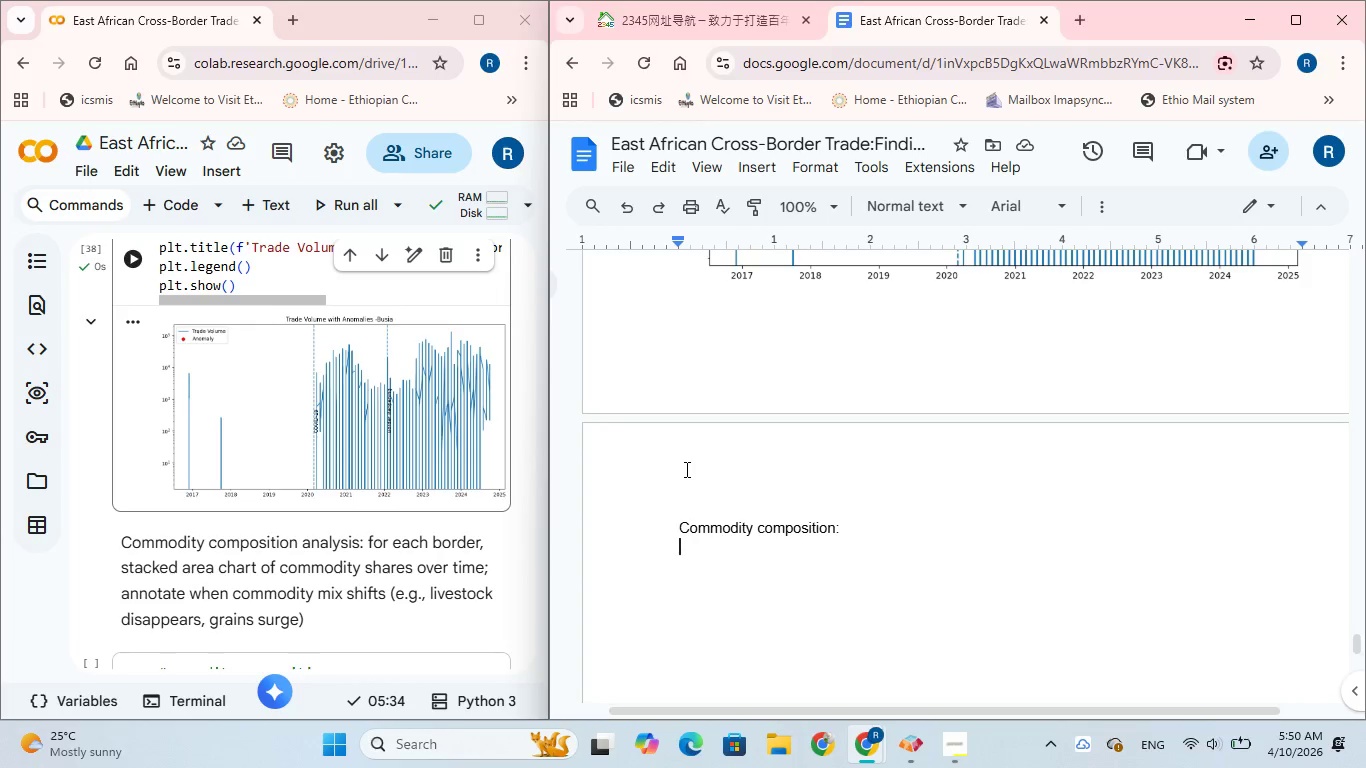 
type(tH)
key(Backspace)
key(Backspace)
type(The commodity compositon overs)
key(Backspace)
type(time)
 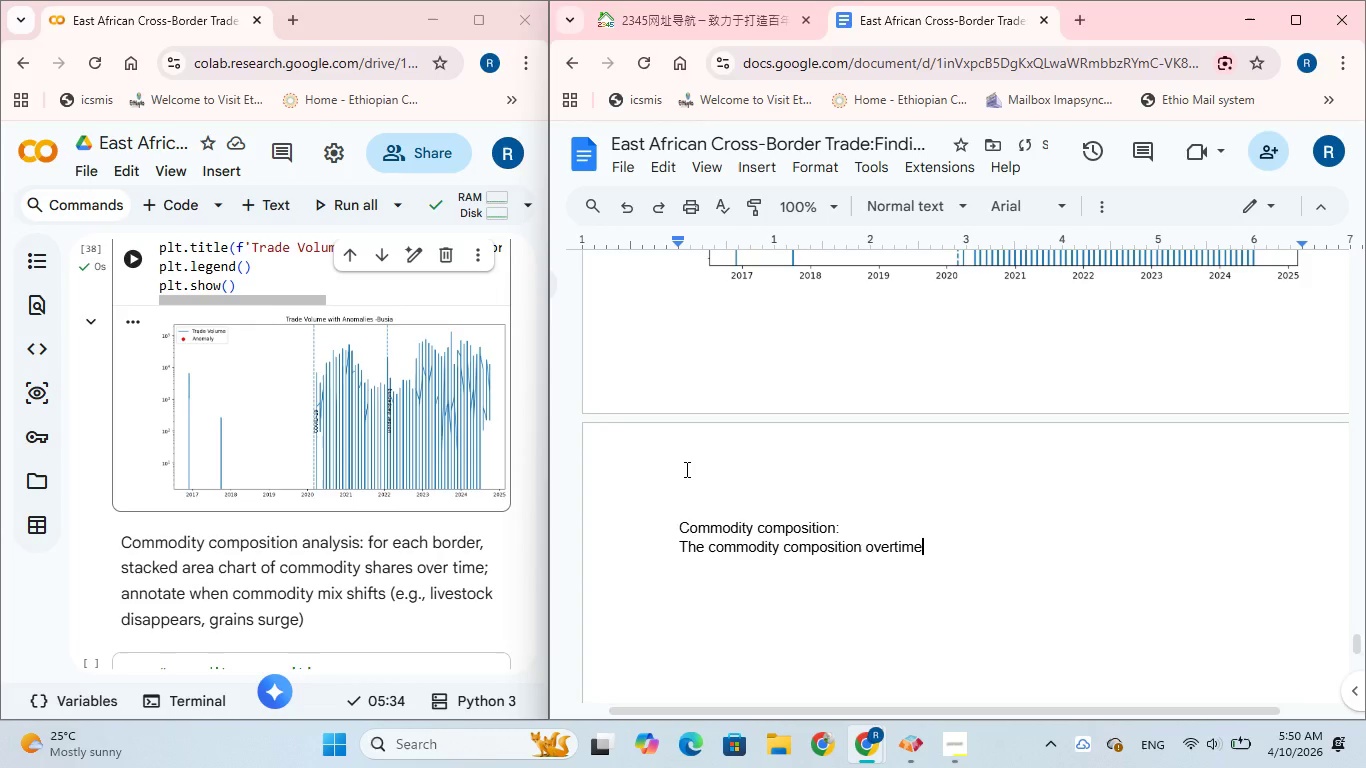 
wait(73.06)
 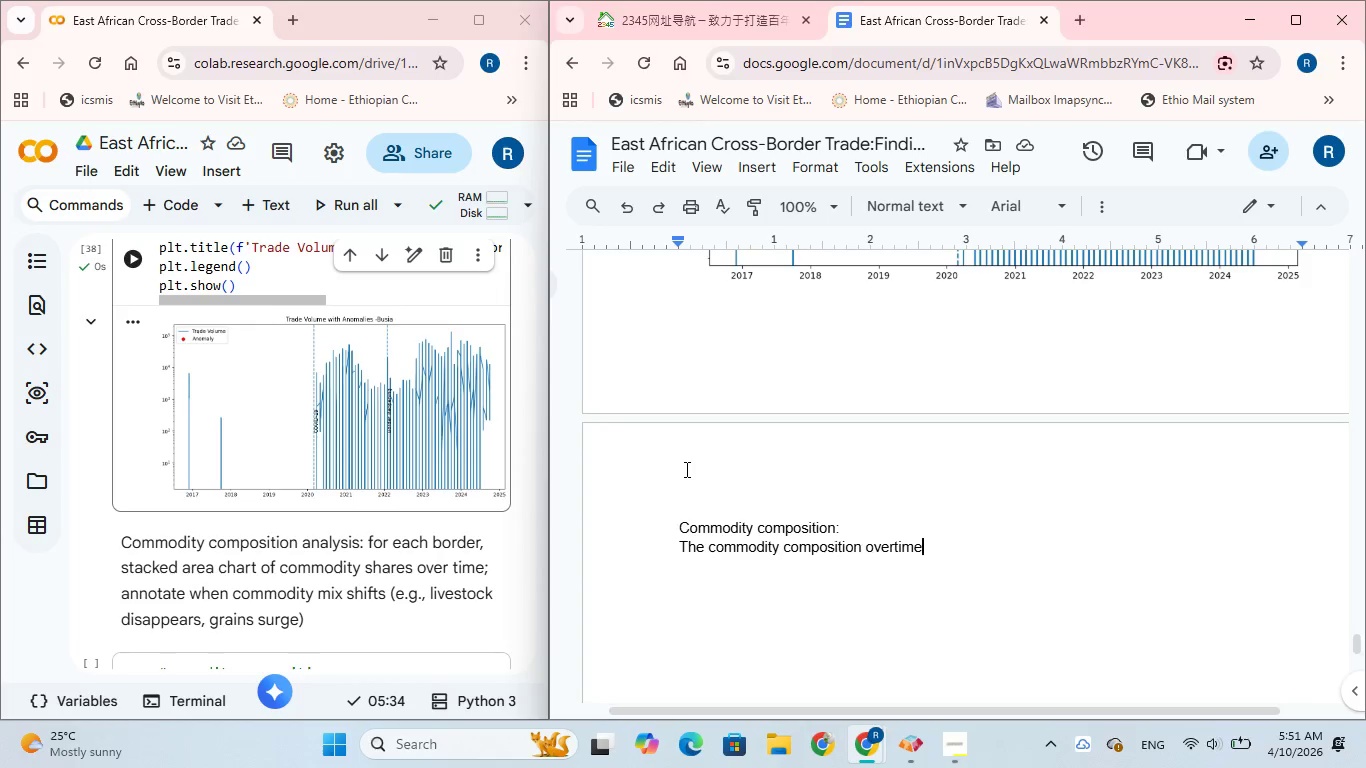 
type( shows )
 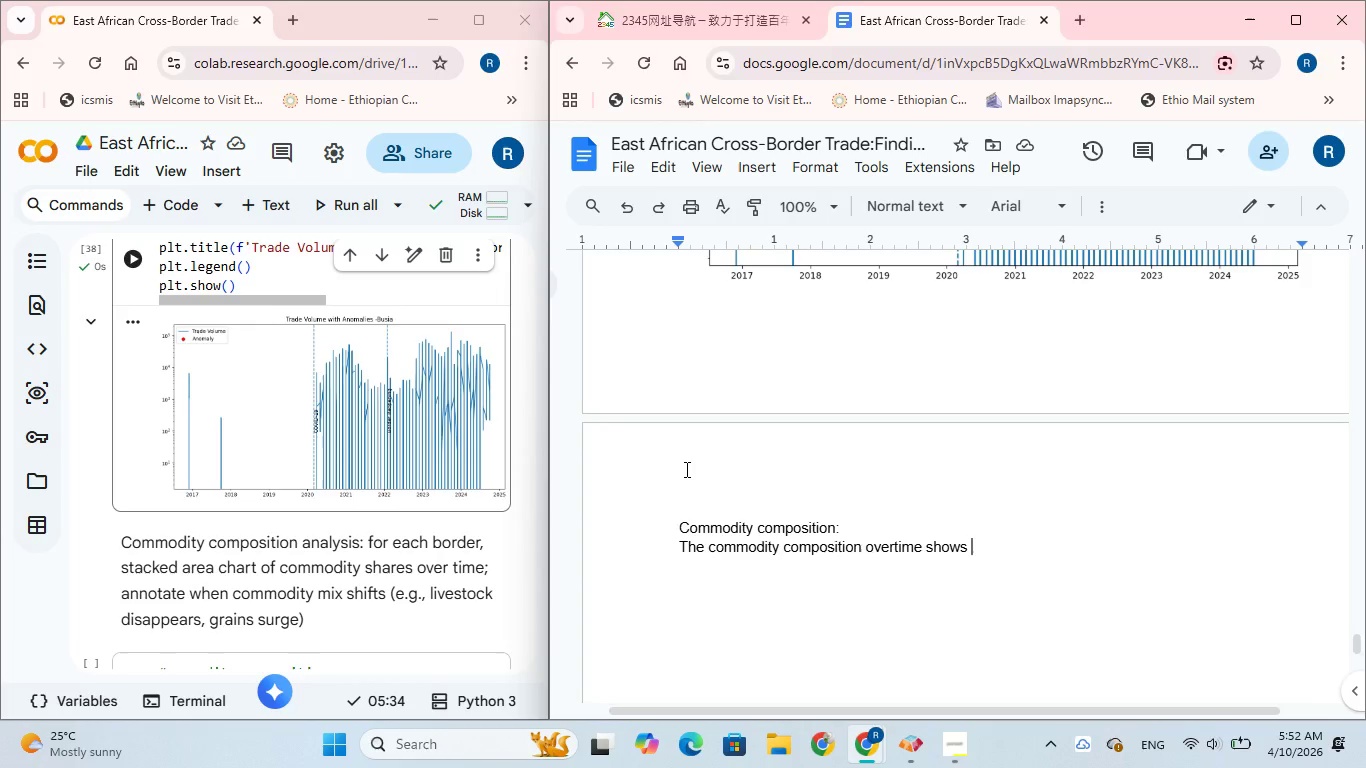 
wait(24.55)
 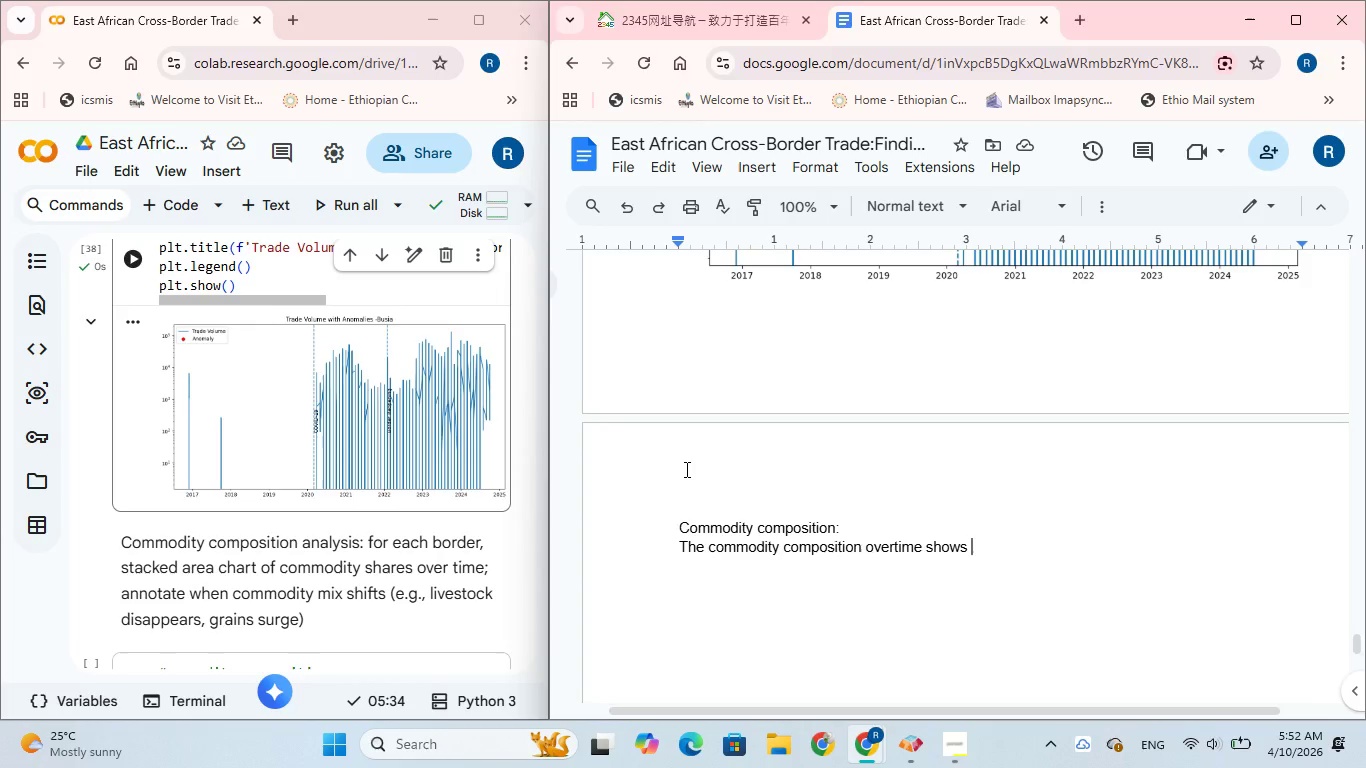 
key(H)
 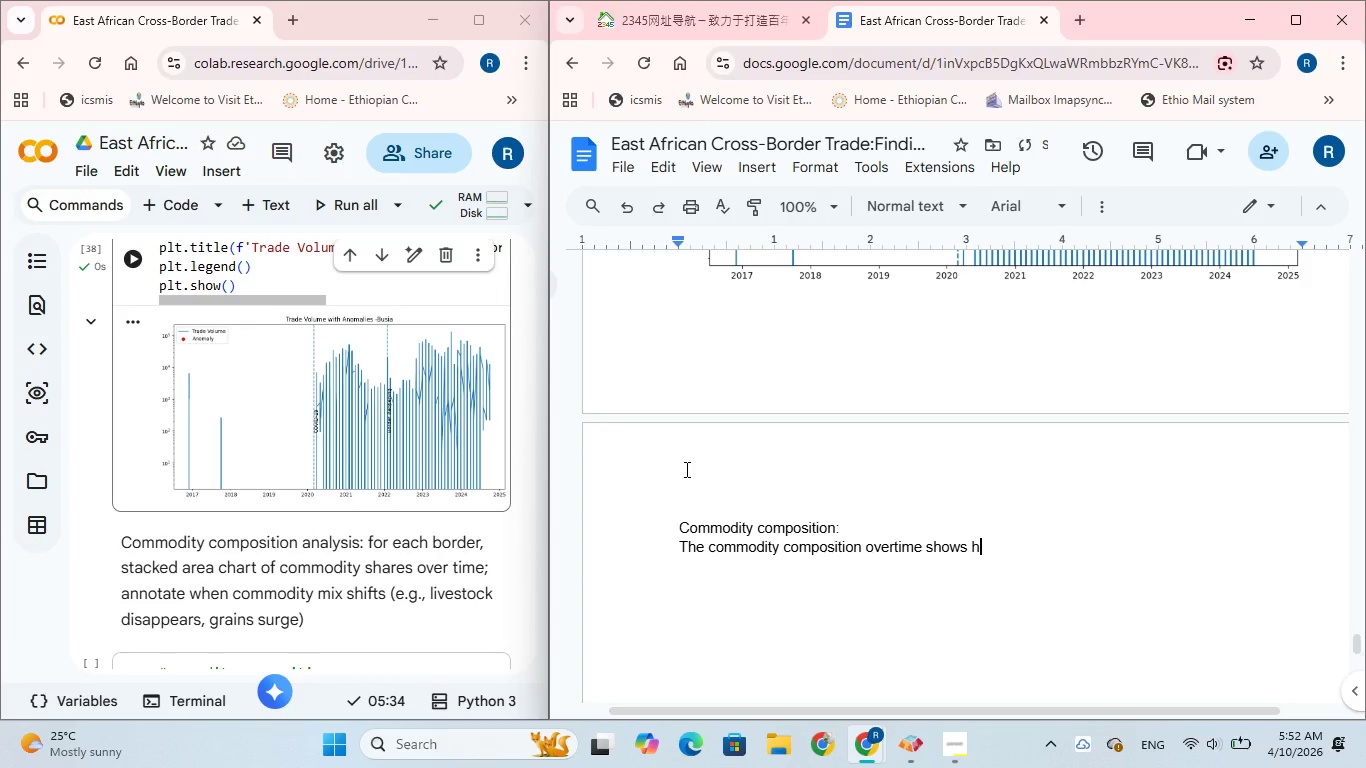 
key(Backspace)
 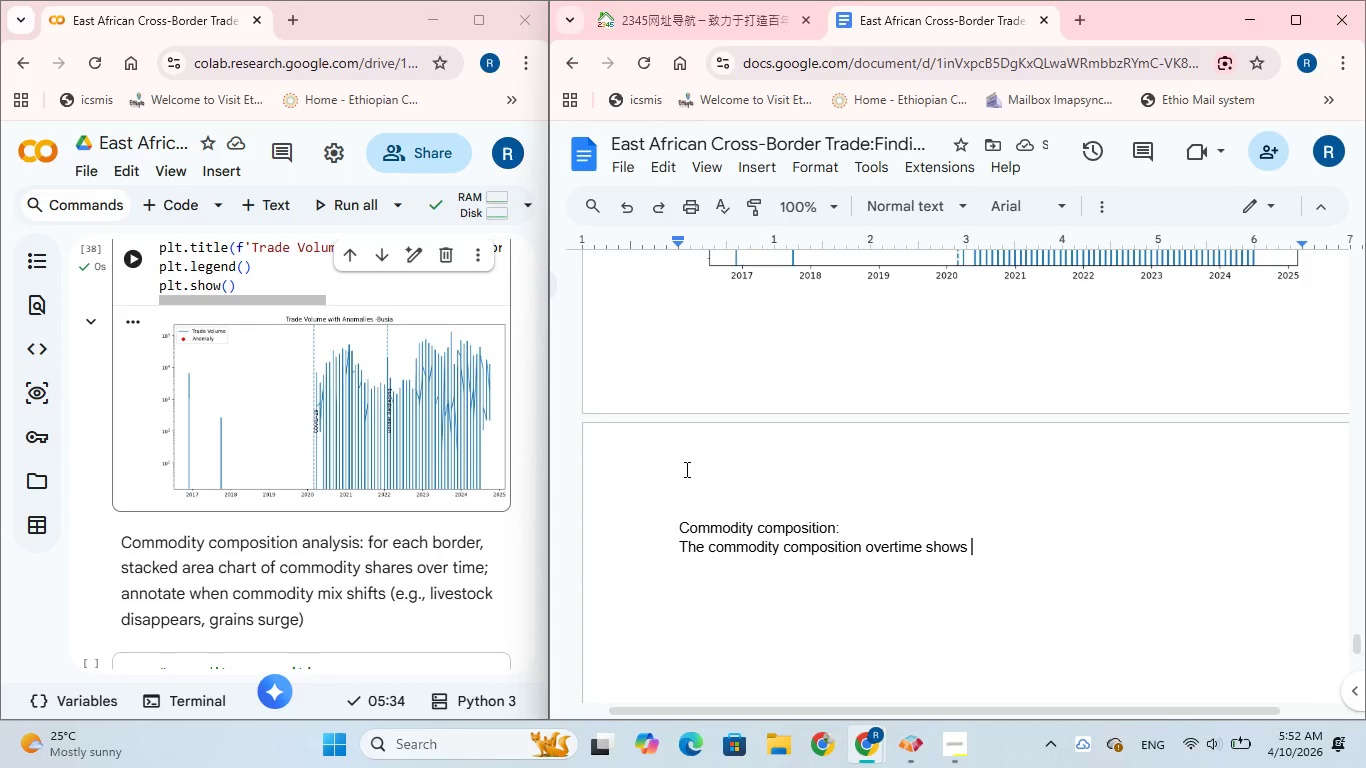 
wait(8.78)
 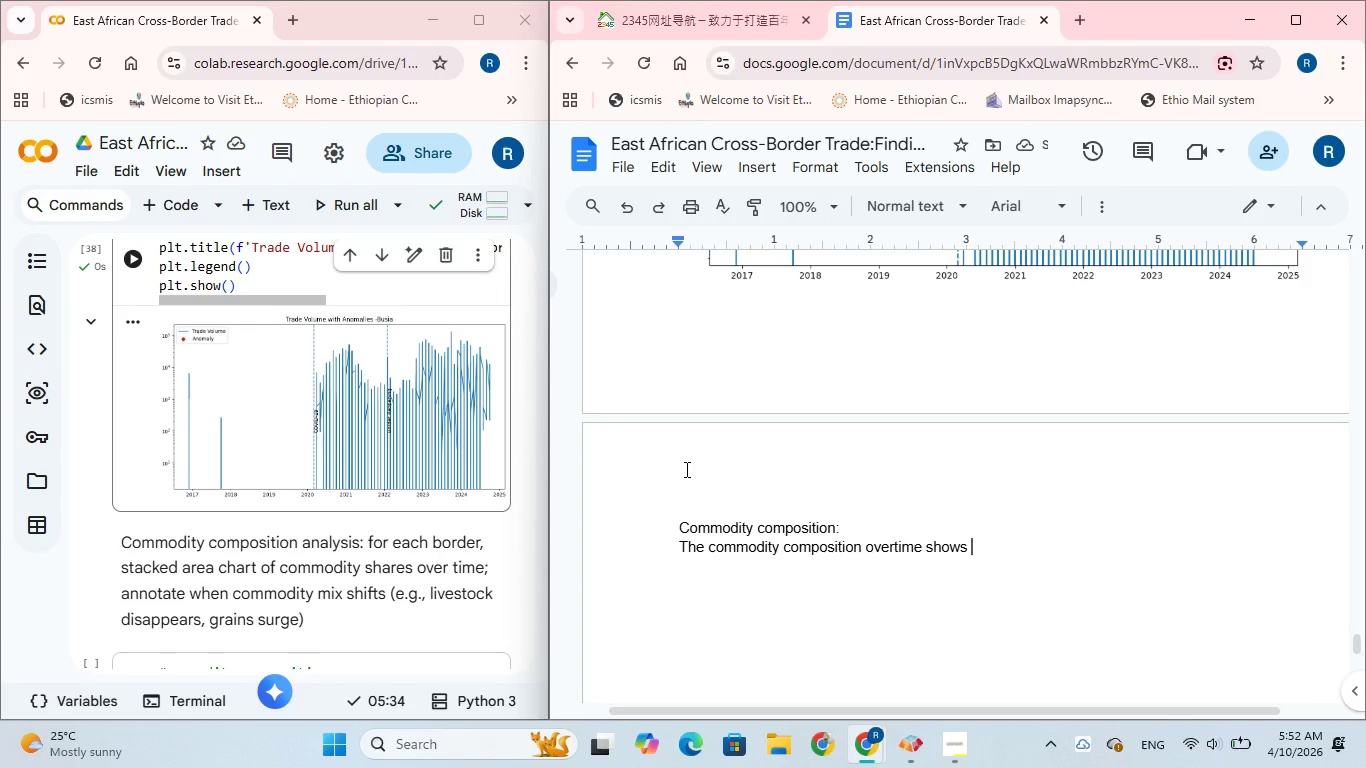 
type(grains share )
 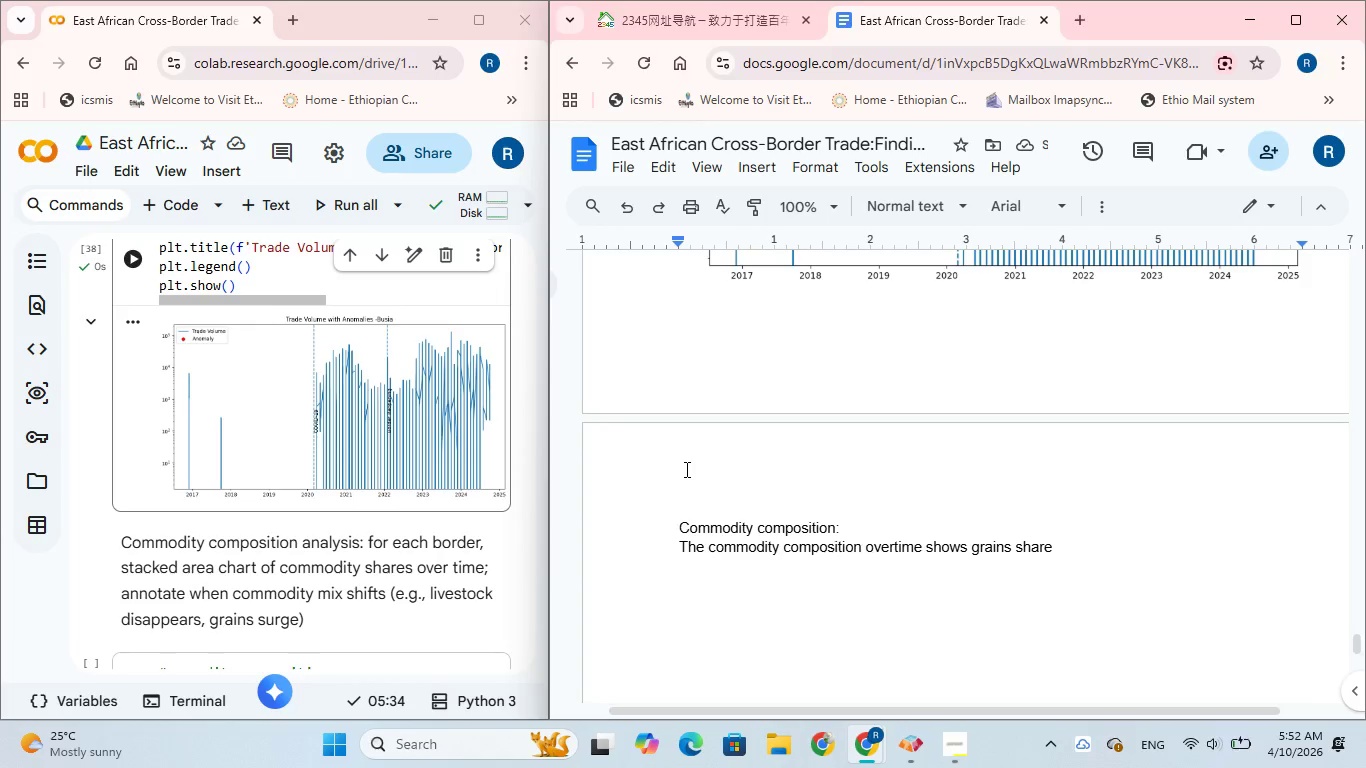 
wait(5.47)
 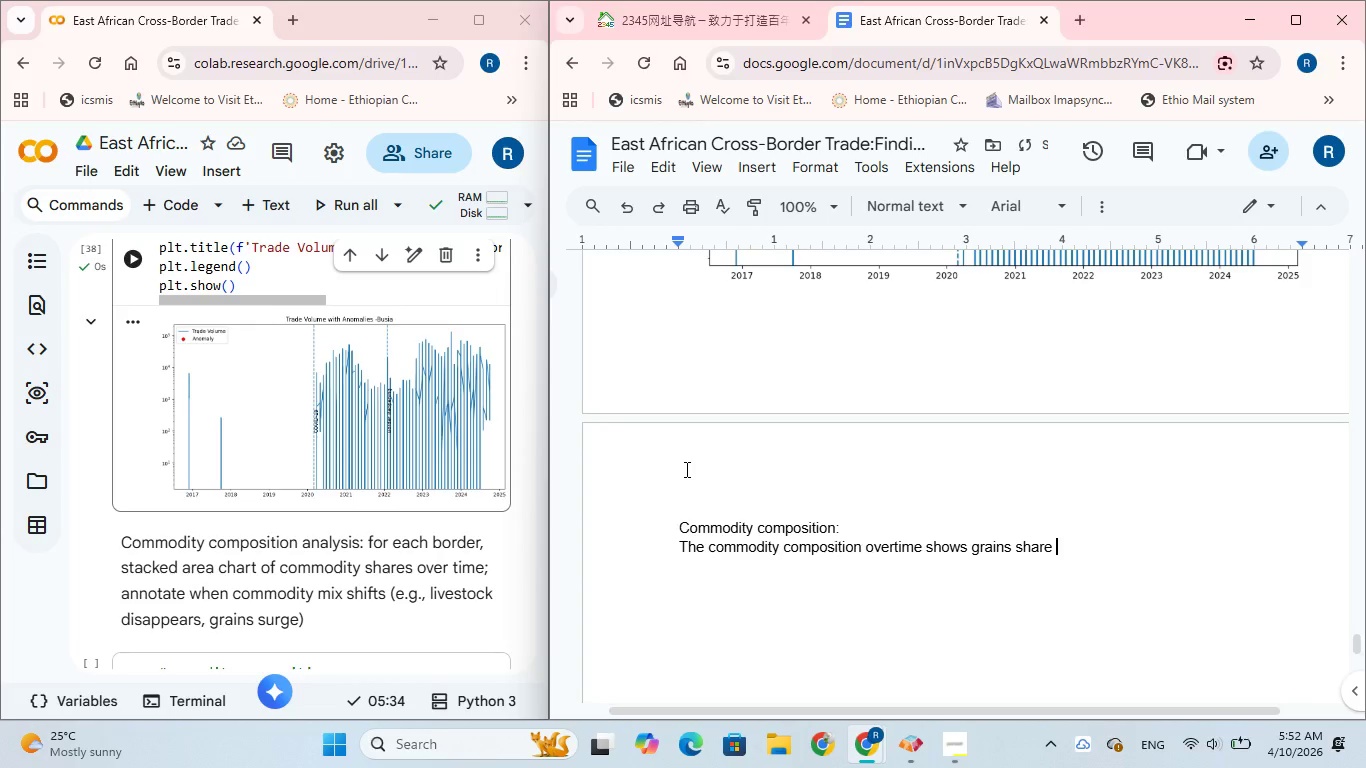 
type(trades s)
 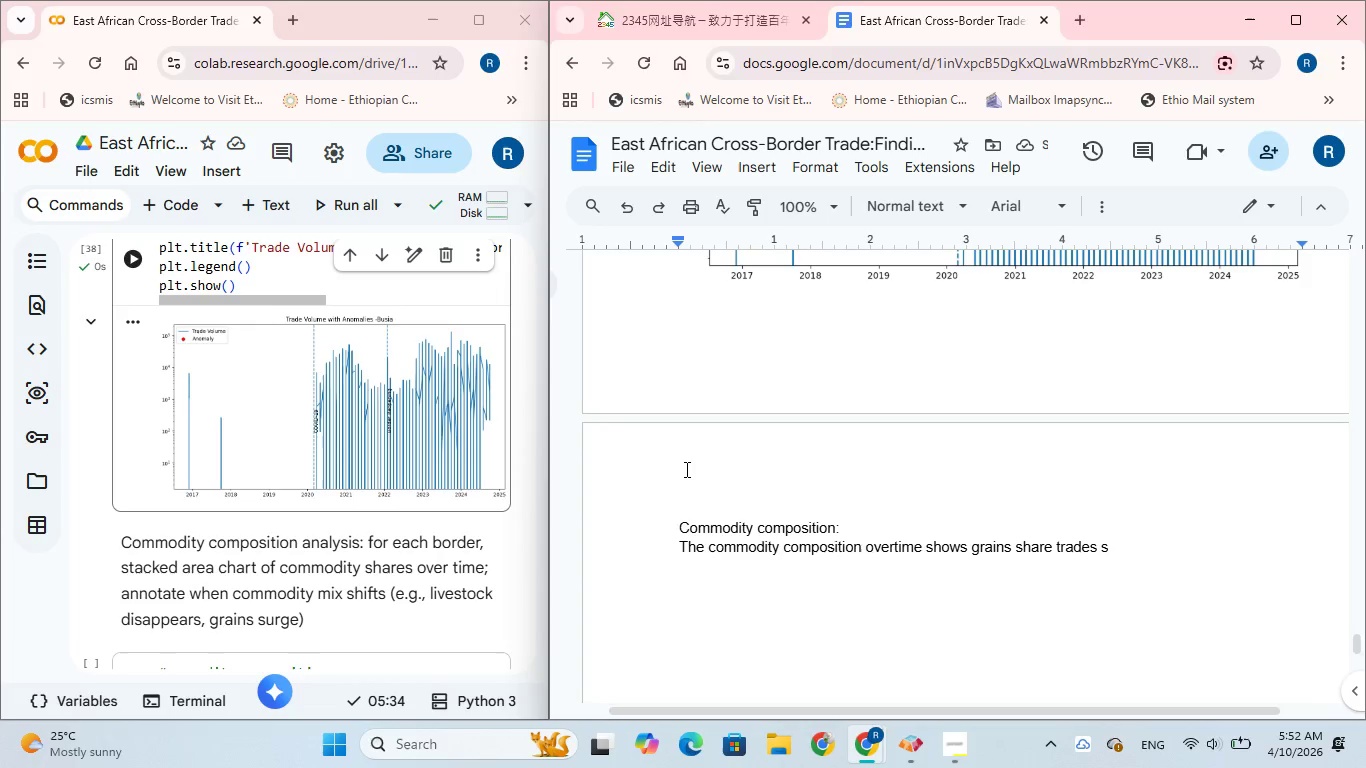 
type(pecu)
key(Backspace)
type(ailly after covid thee ae massi)
 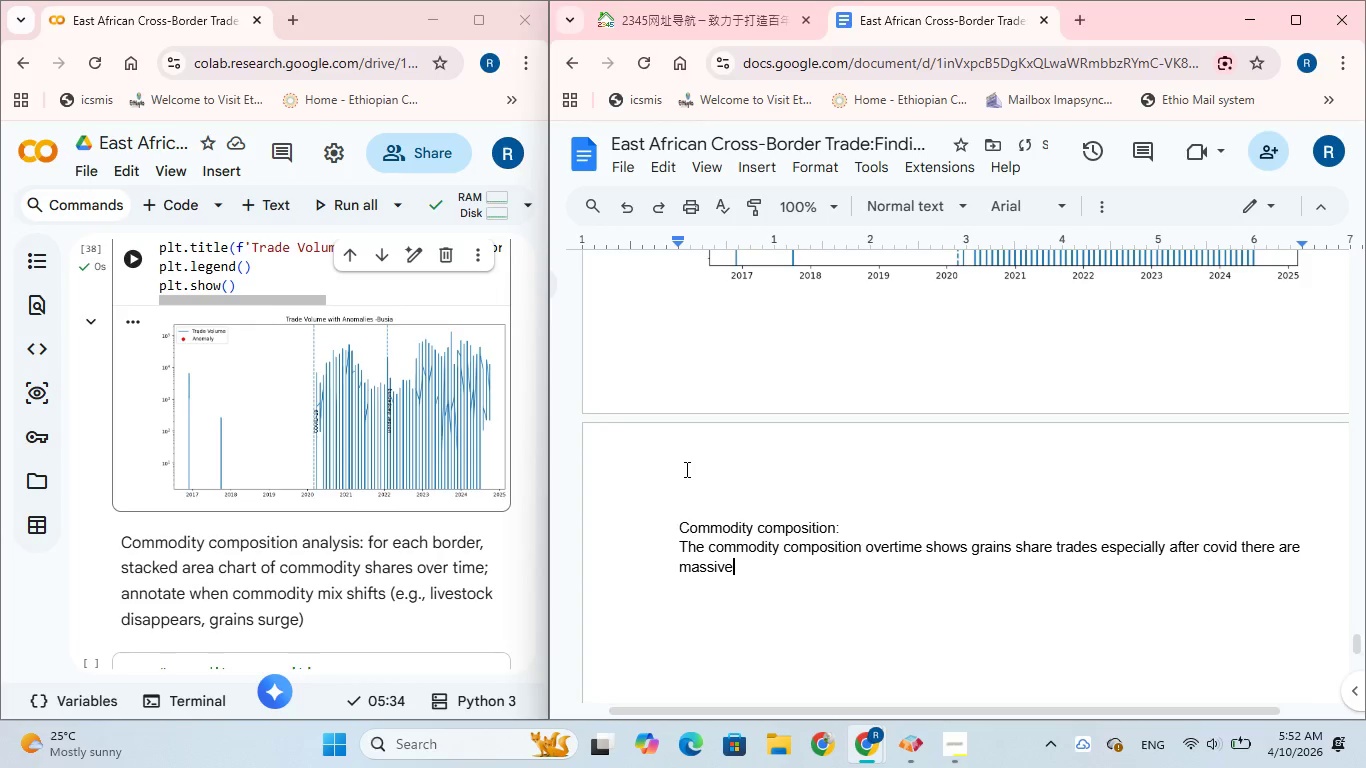 
hold_key(key=V, duration=0.36)
 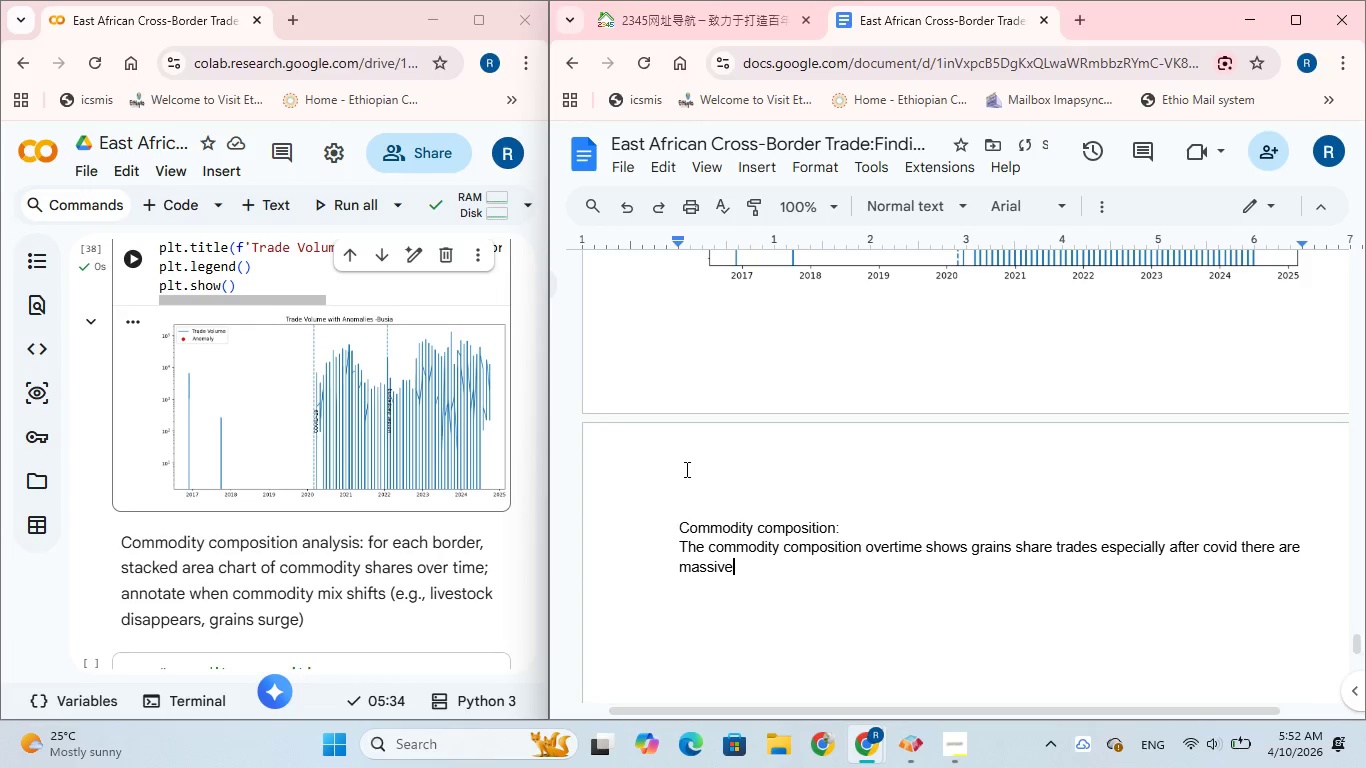 
hold_key(key=E, duration=0.33)
 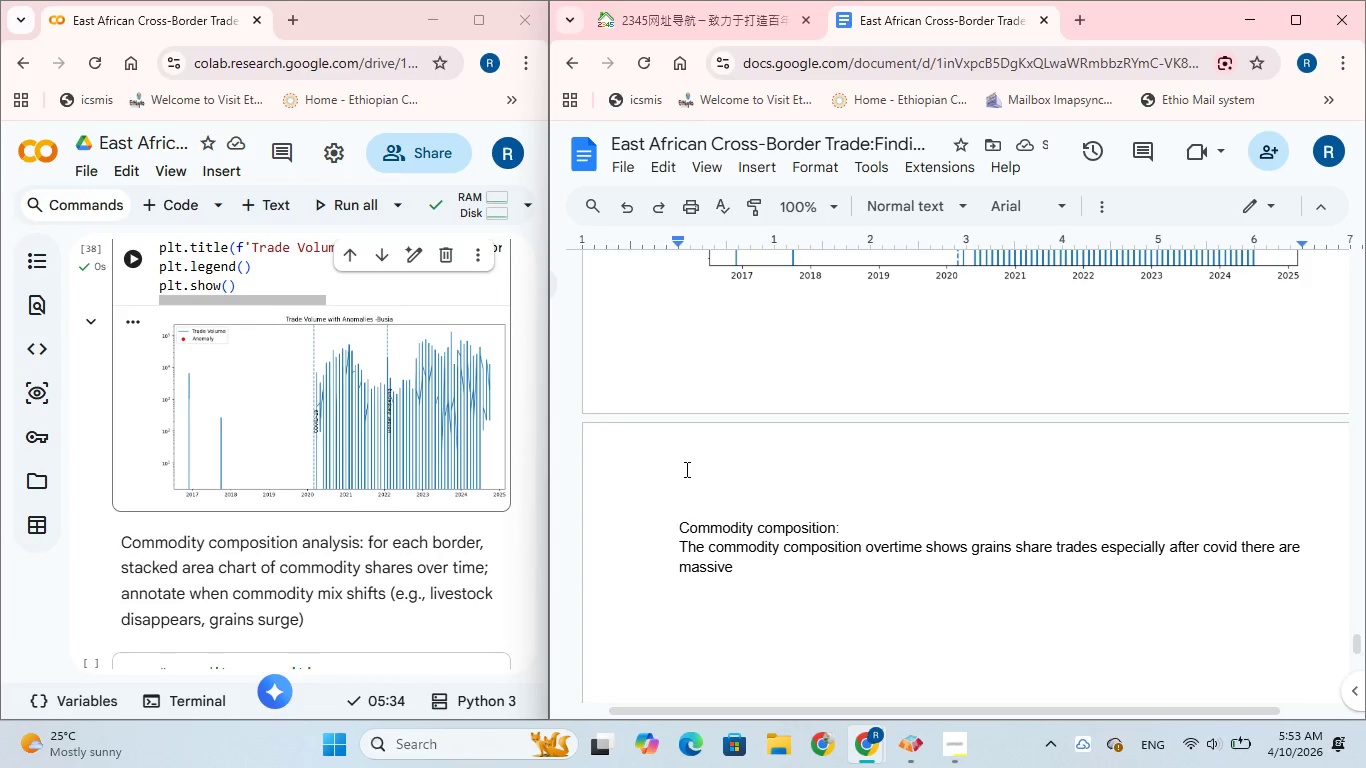 
type( grain products )
 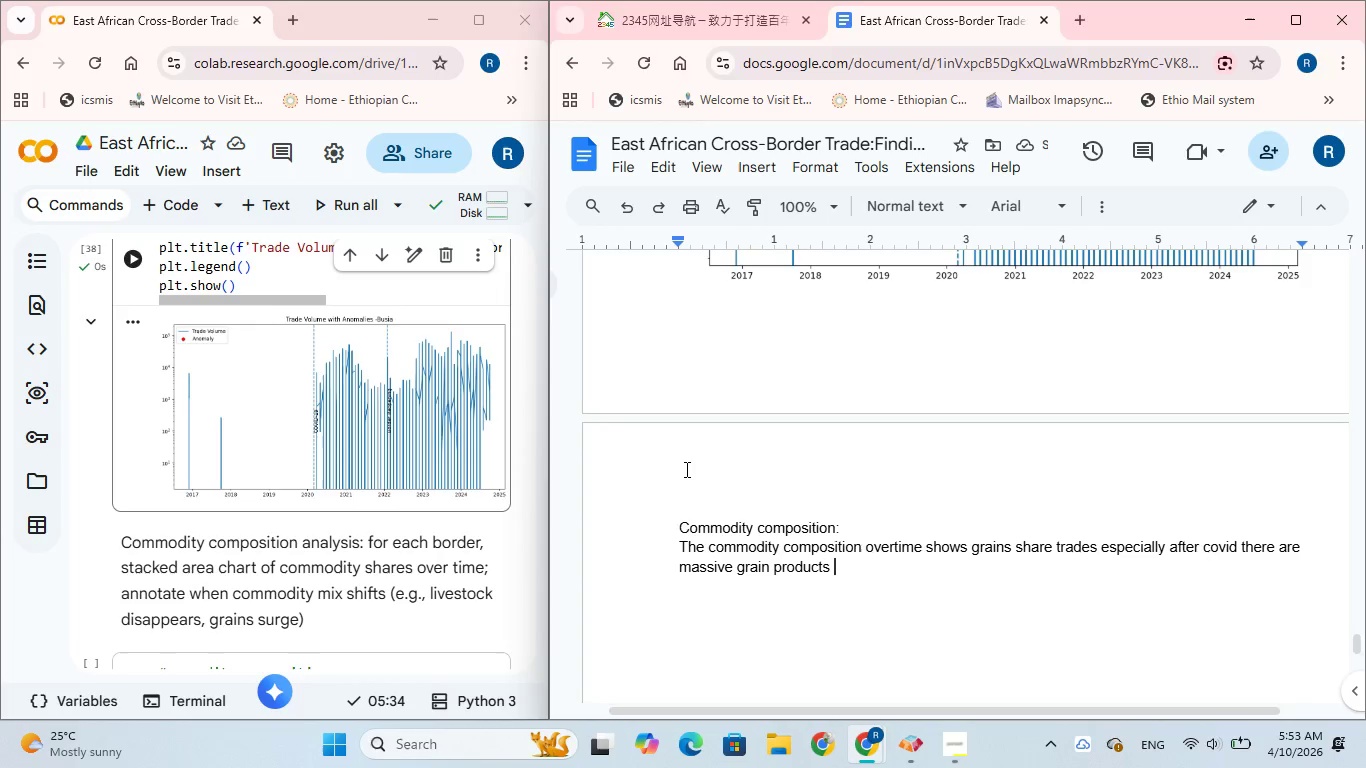 
wait(6.36)
 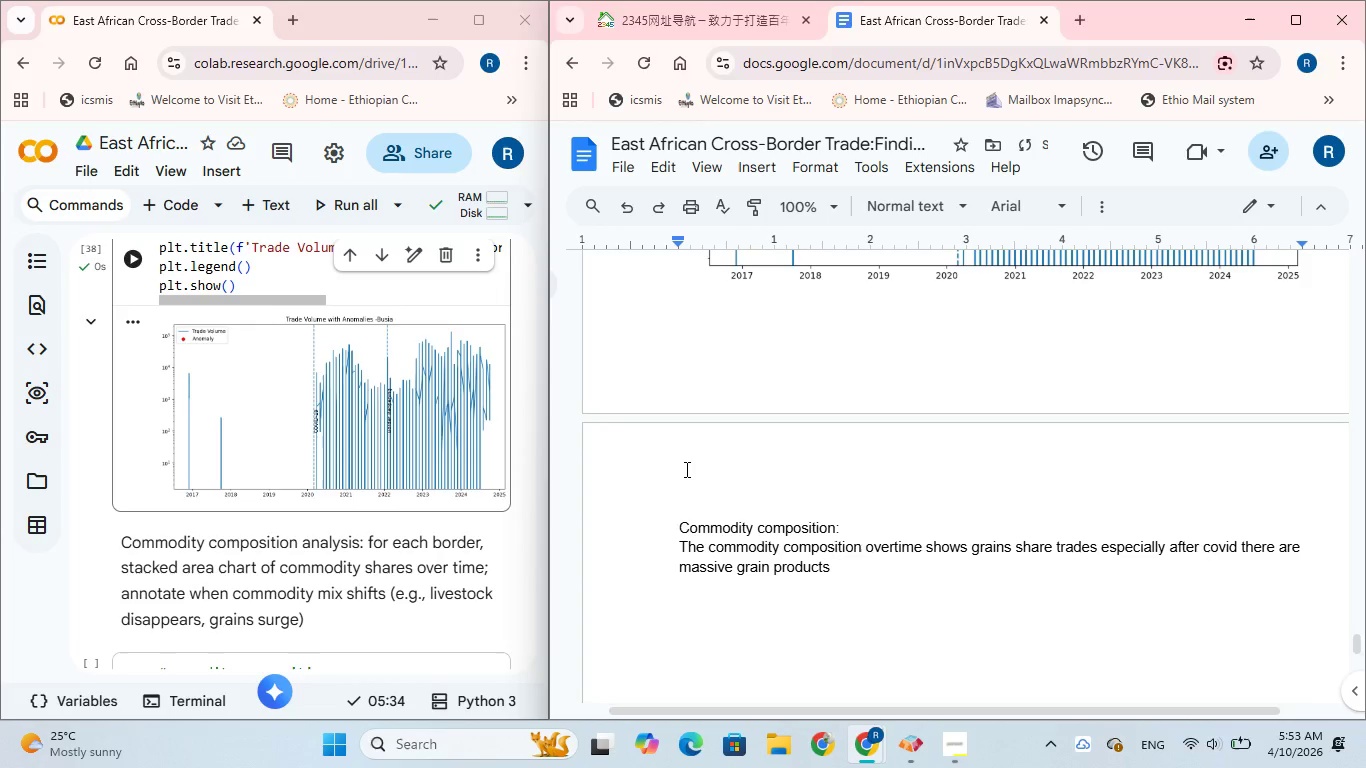 
type(almost on each order)
 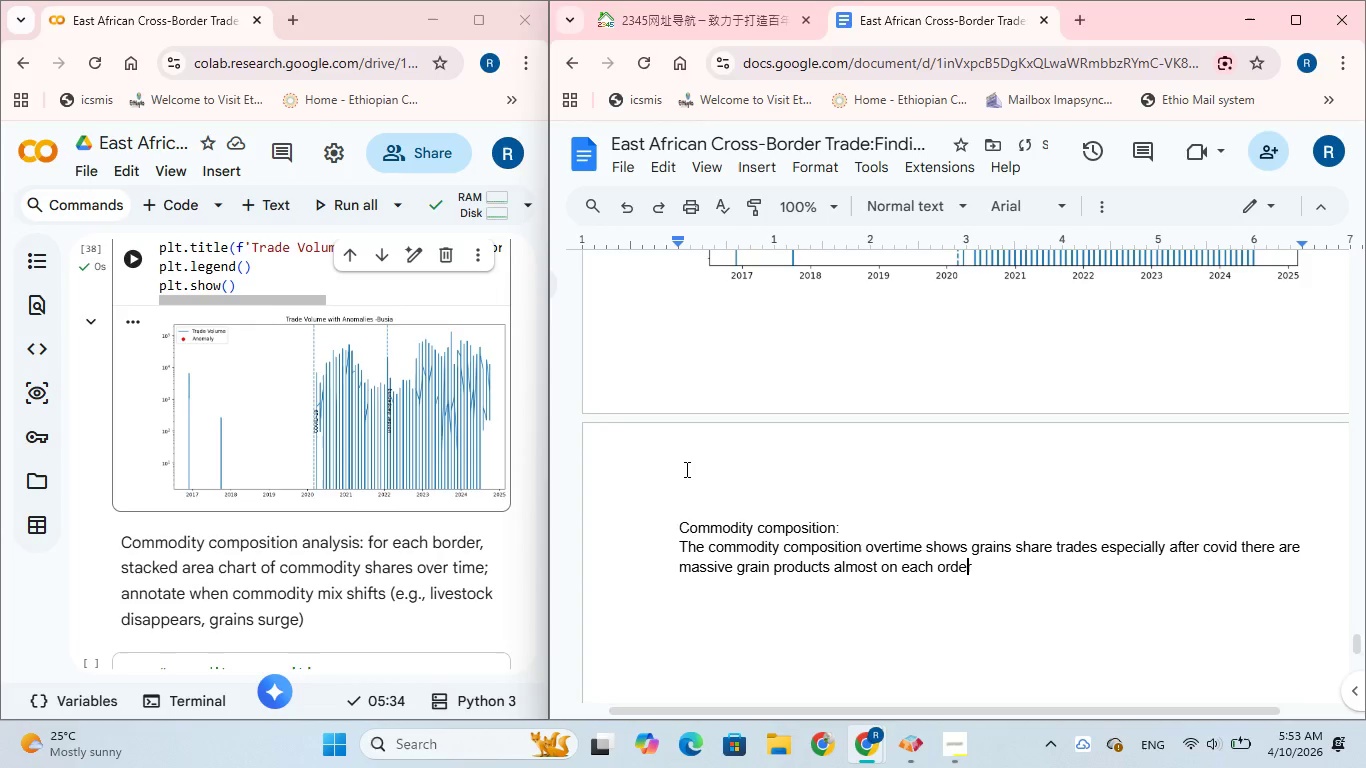 
key(ArrowLeft)
 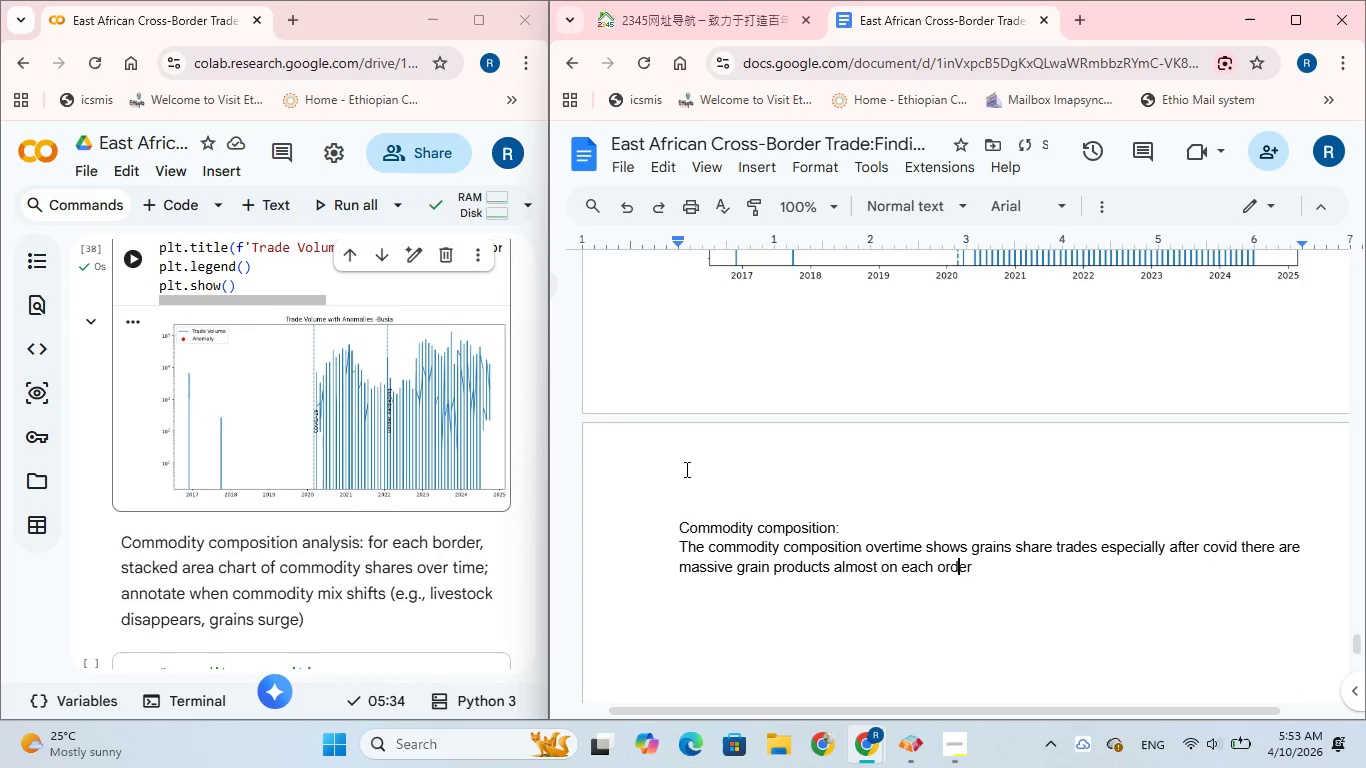 
key(ArrowLeft)
 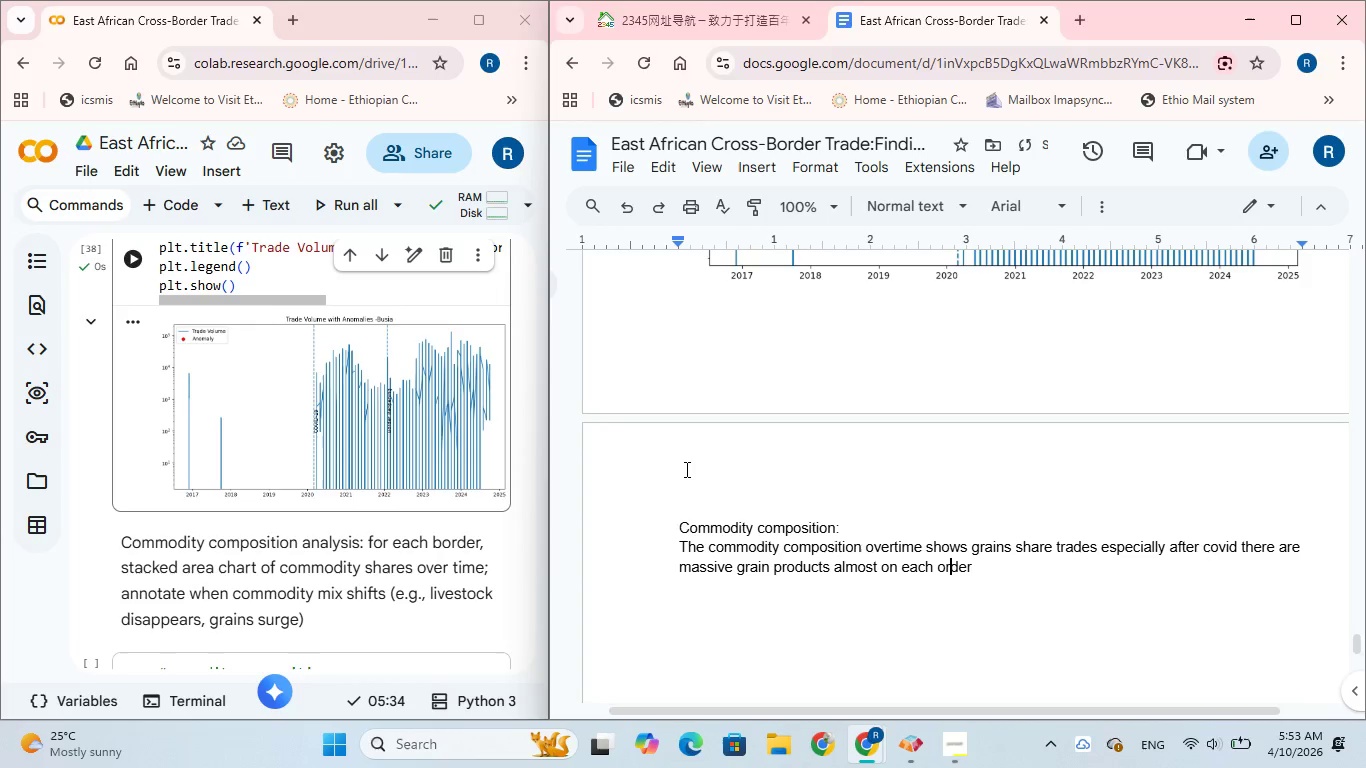 
key(ArrowLeft)
 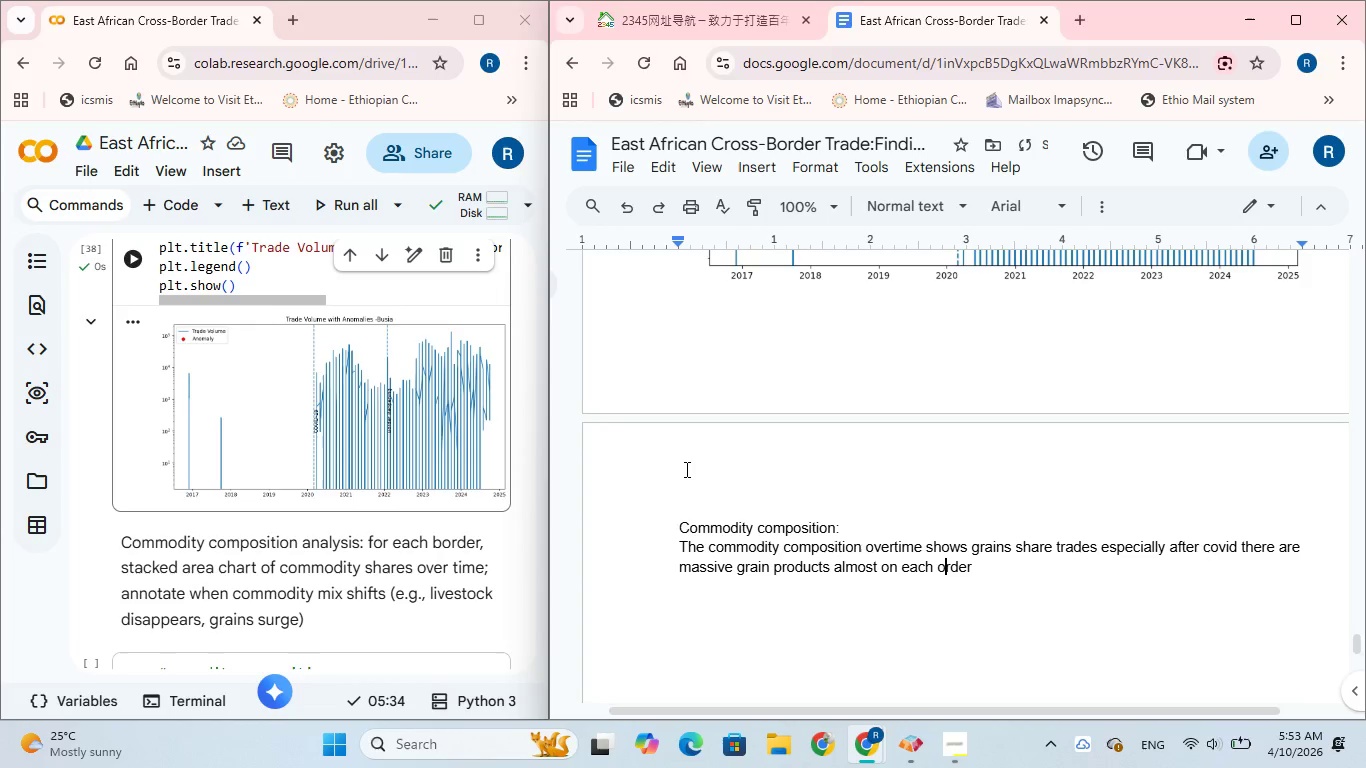 
key(ArrowLeft)
 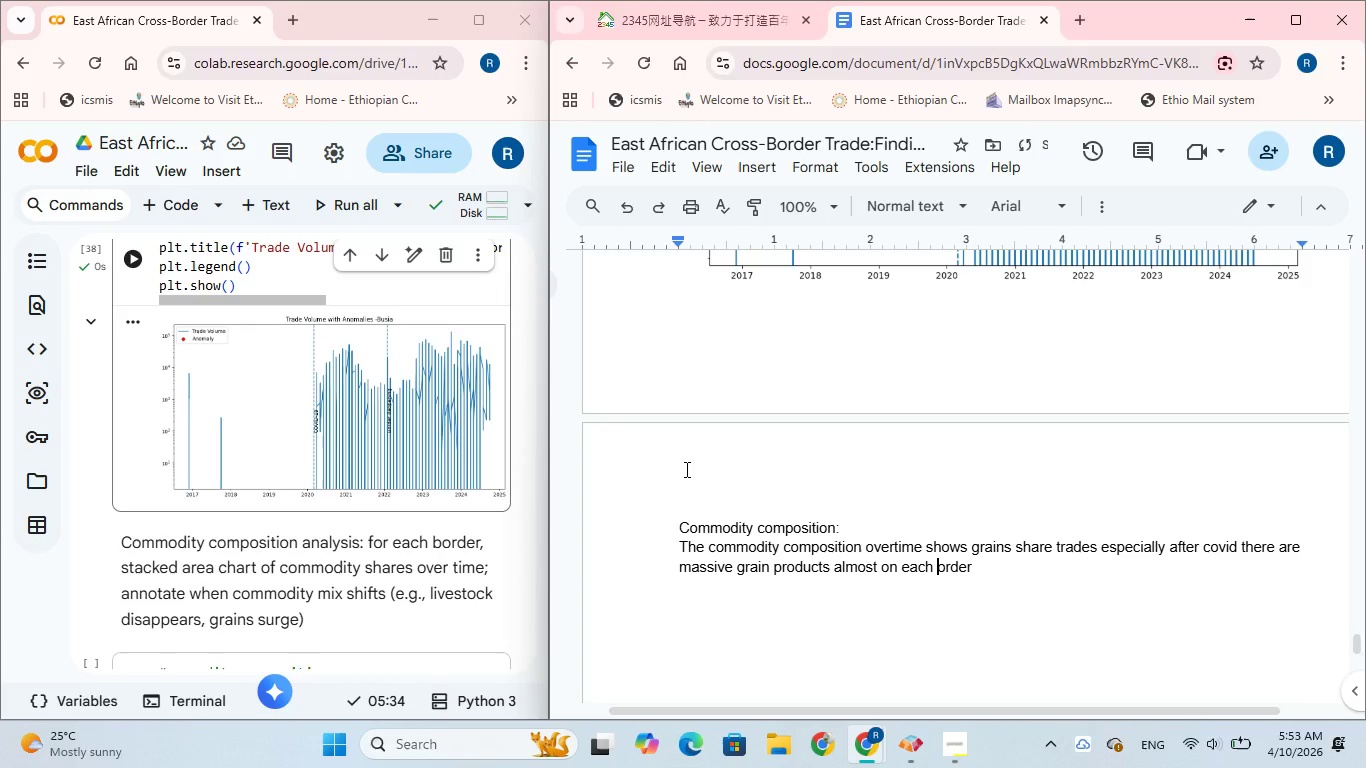 
key(ArrowLeft)
 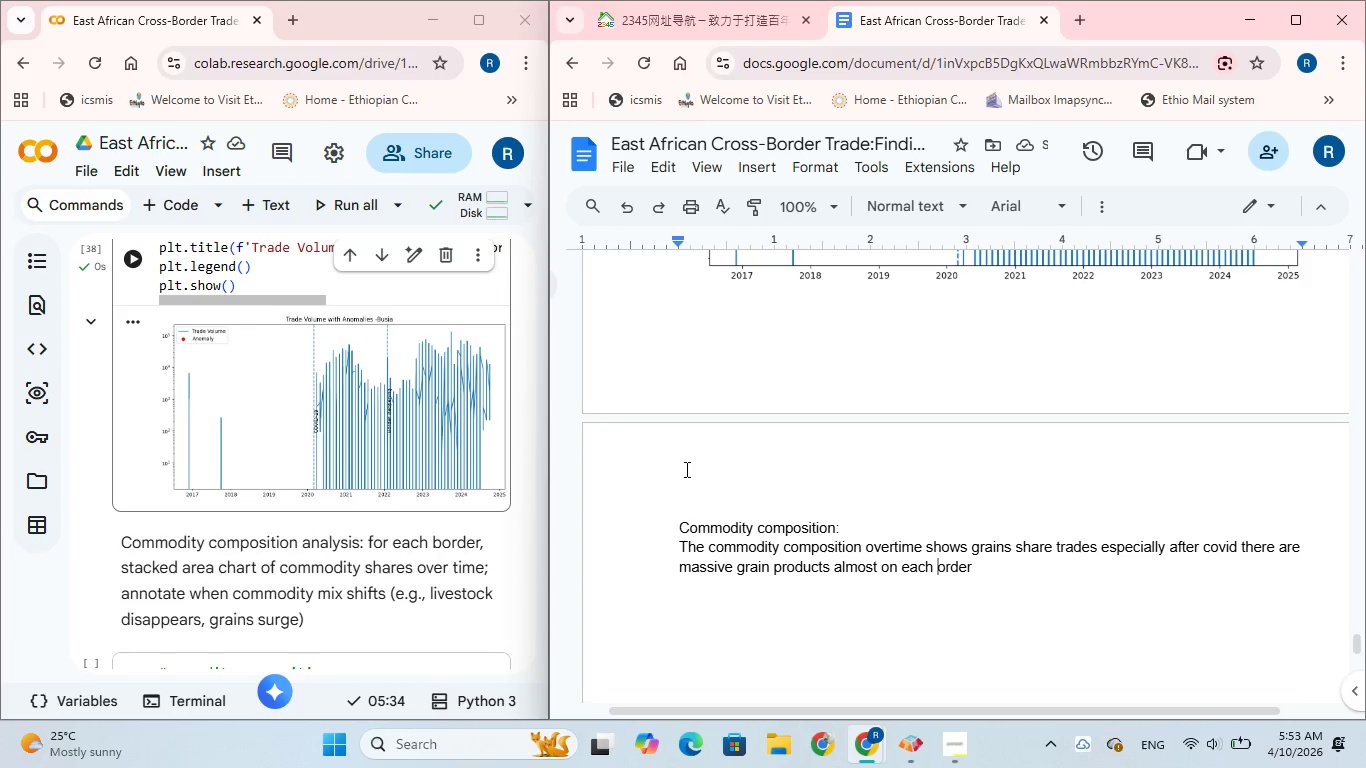 
key(B)
 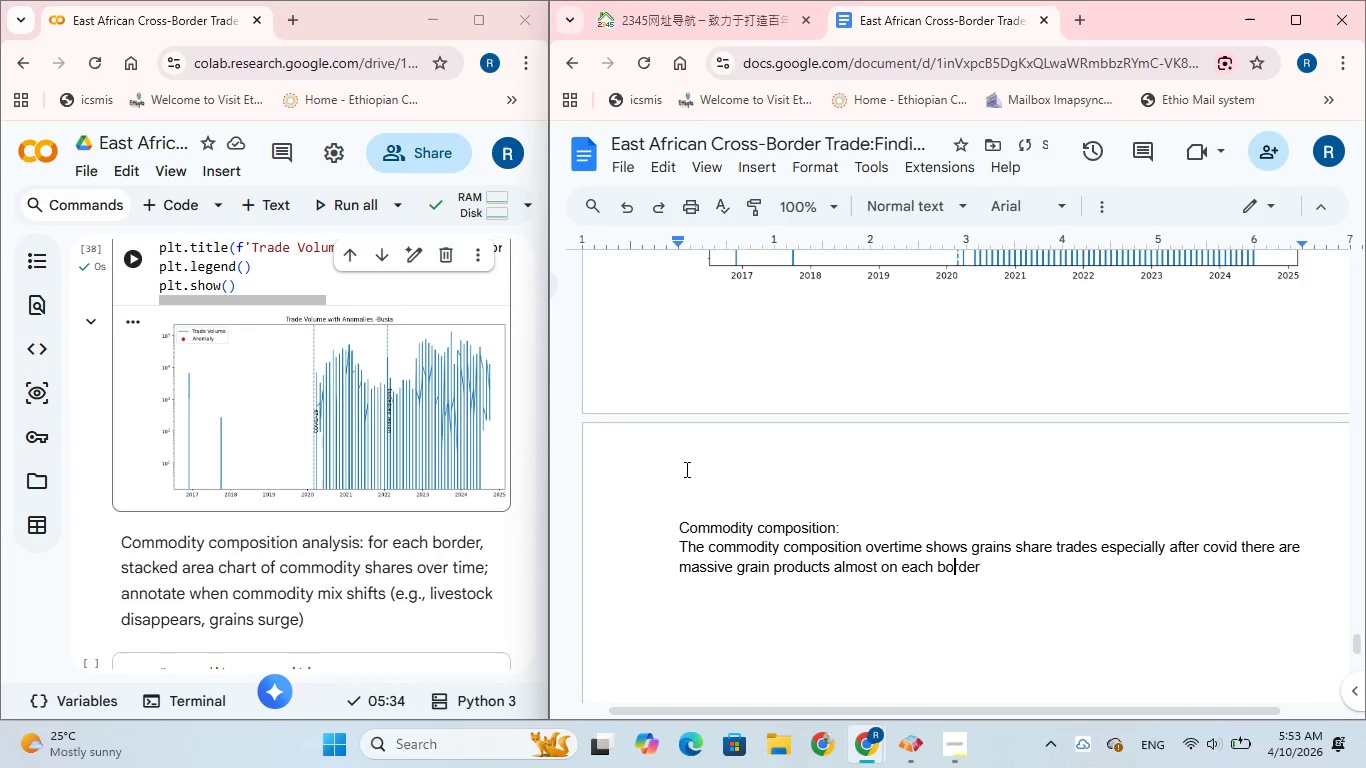 
key(ArrowRight)
 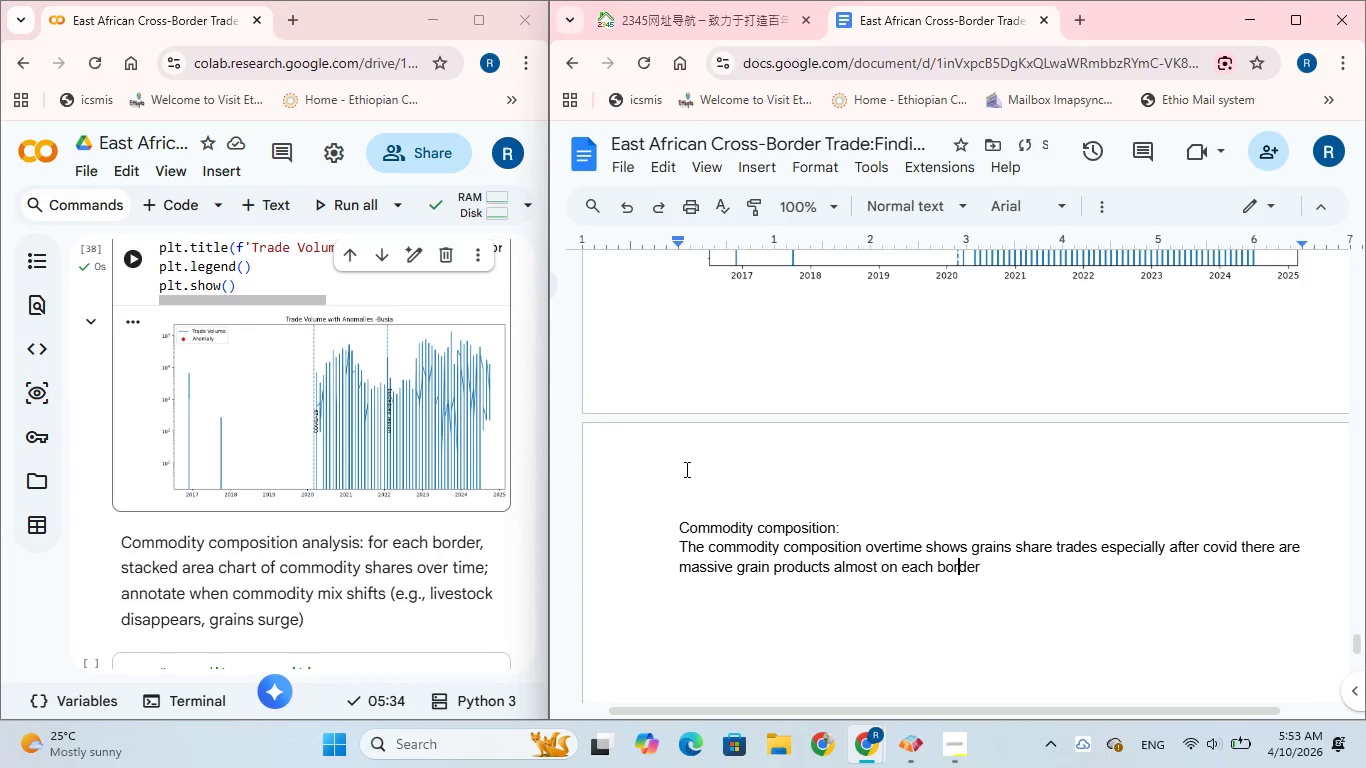 
key(ArrowRight)
 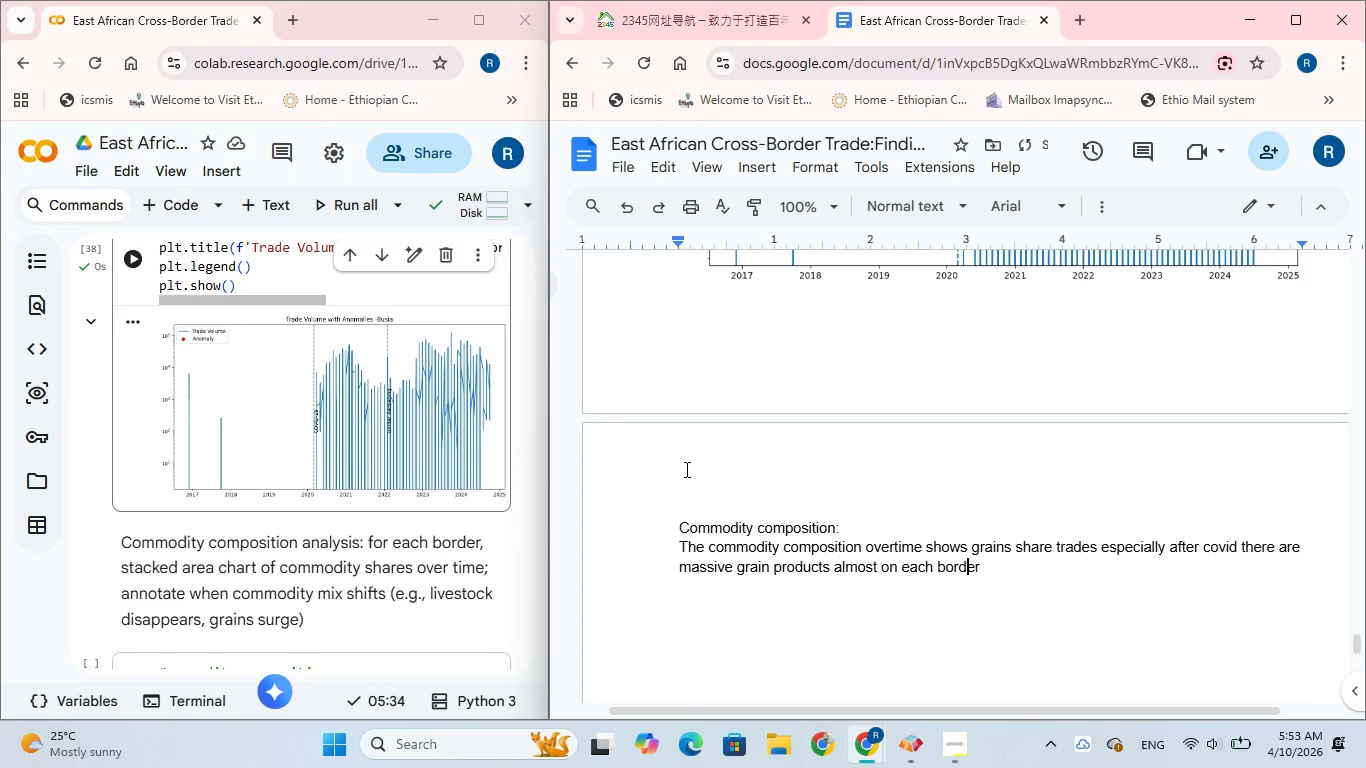 
key(ArrowRight)
 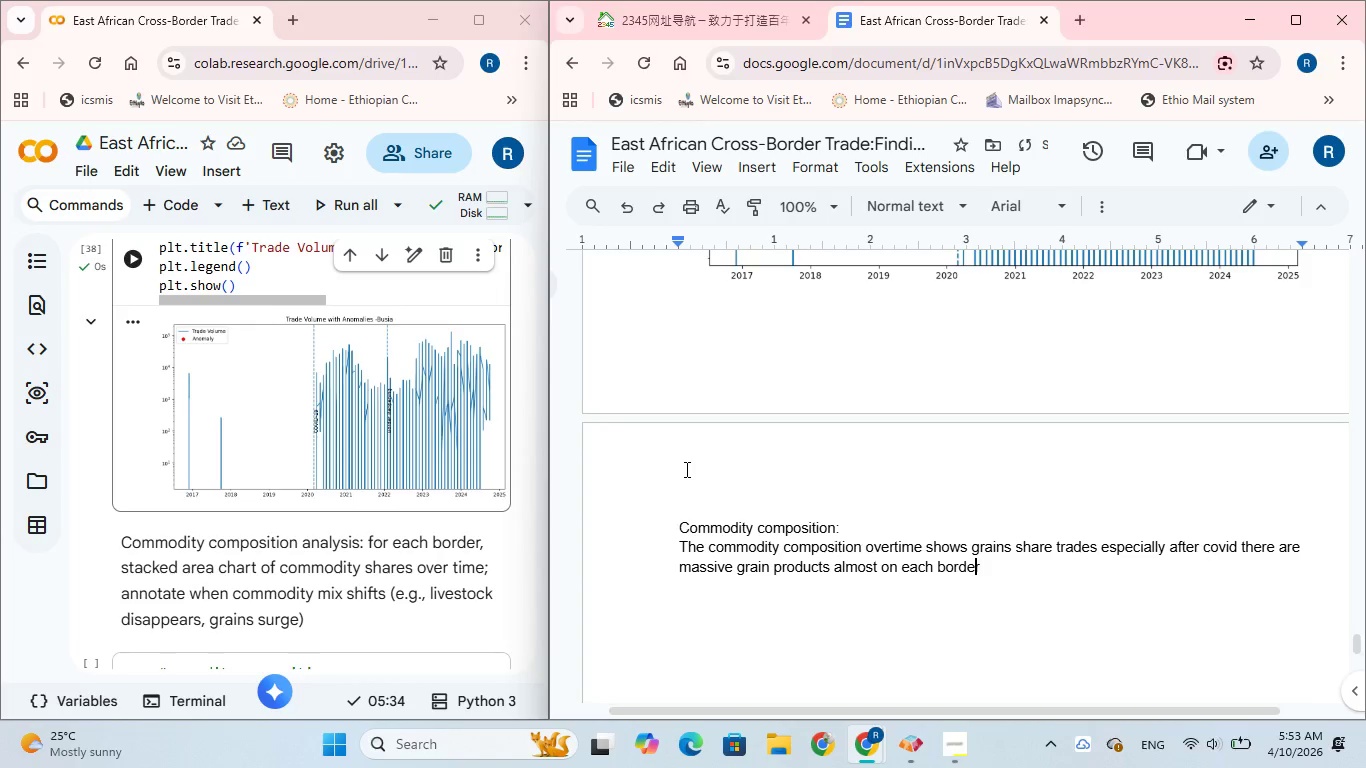 
key(ArrowRight)
 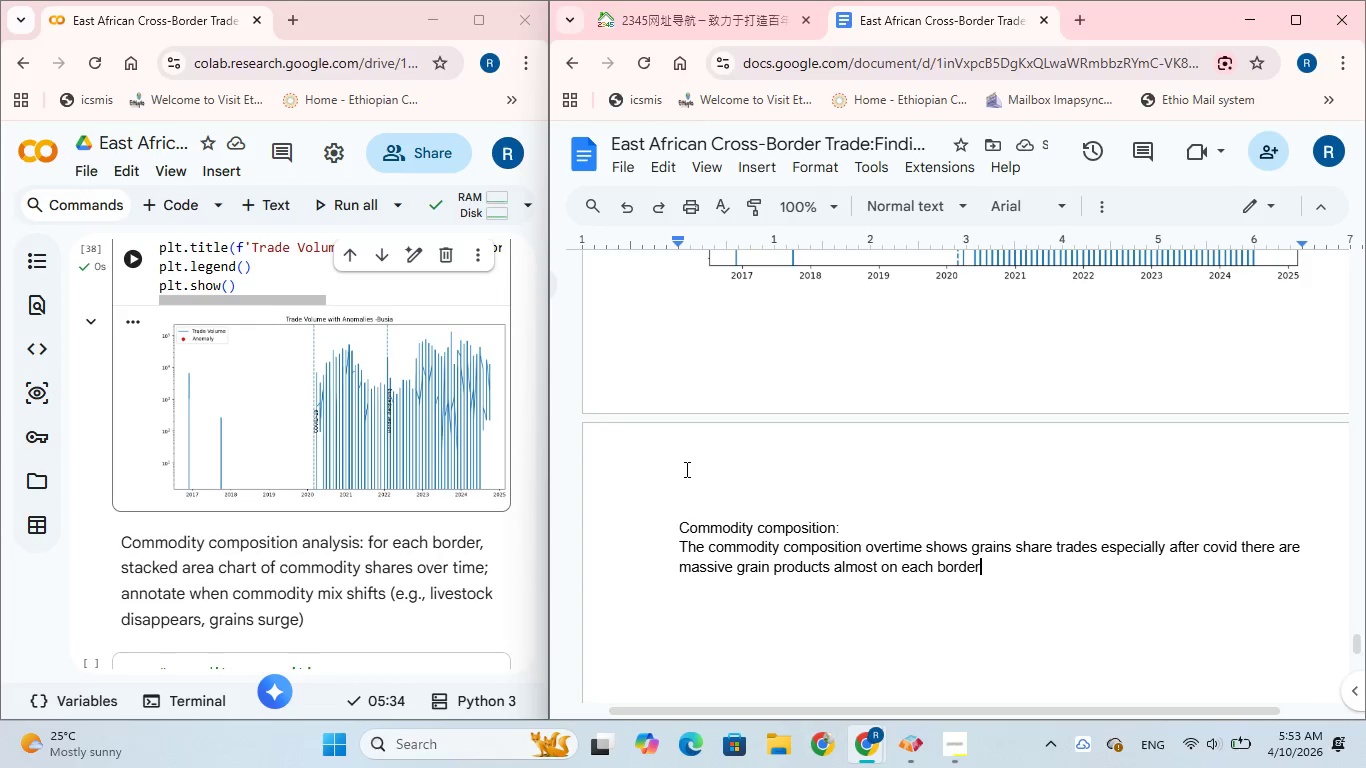 
key(ArrowRight)
 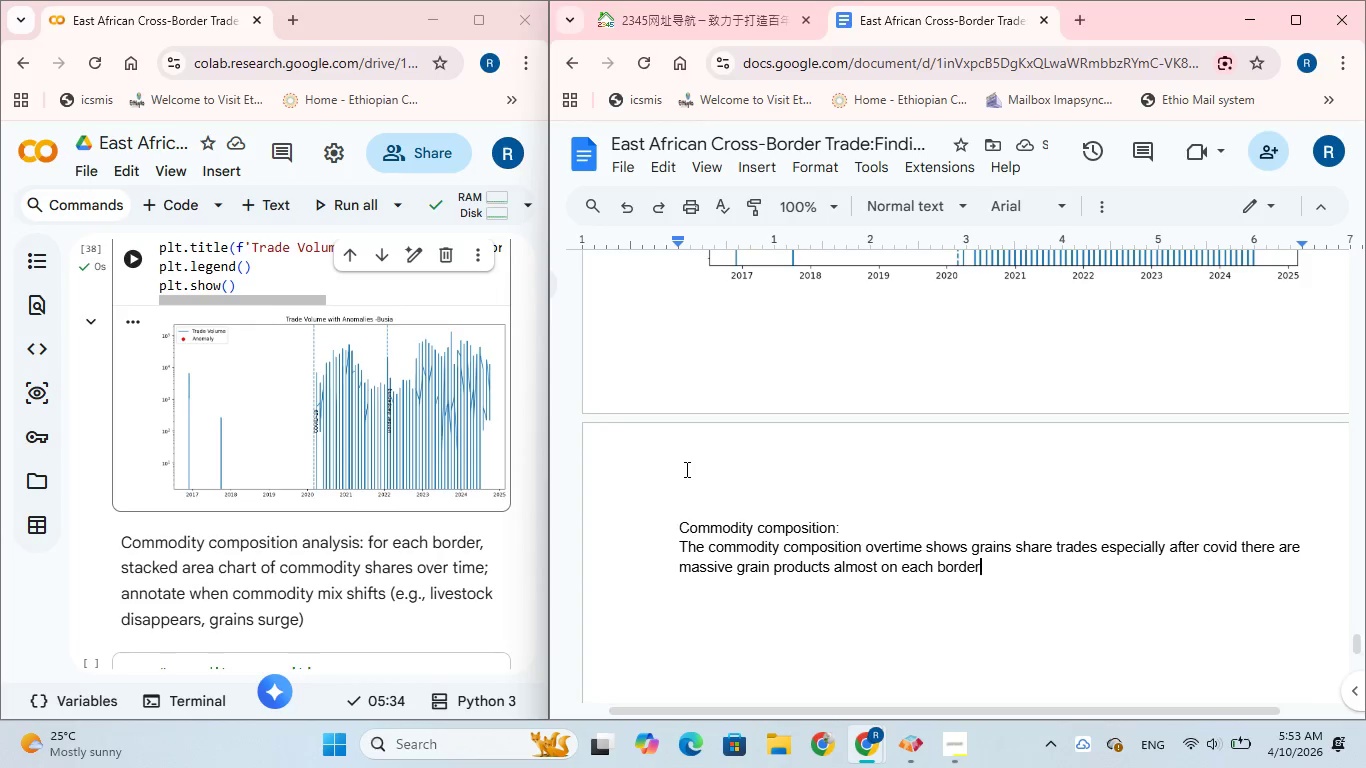 
key(Period)
 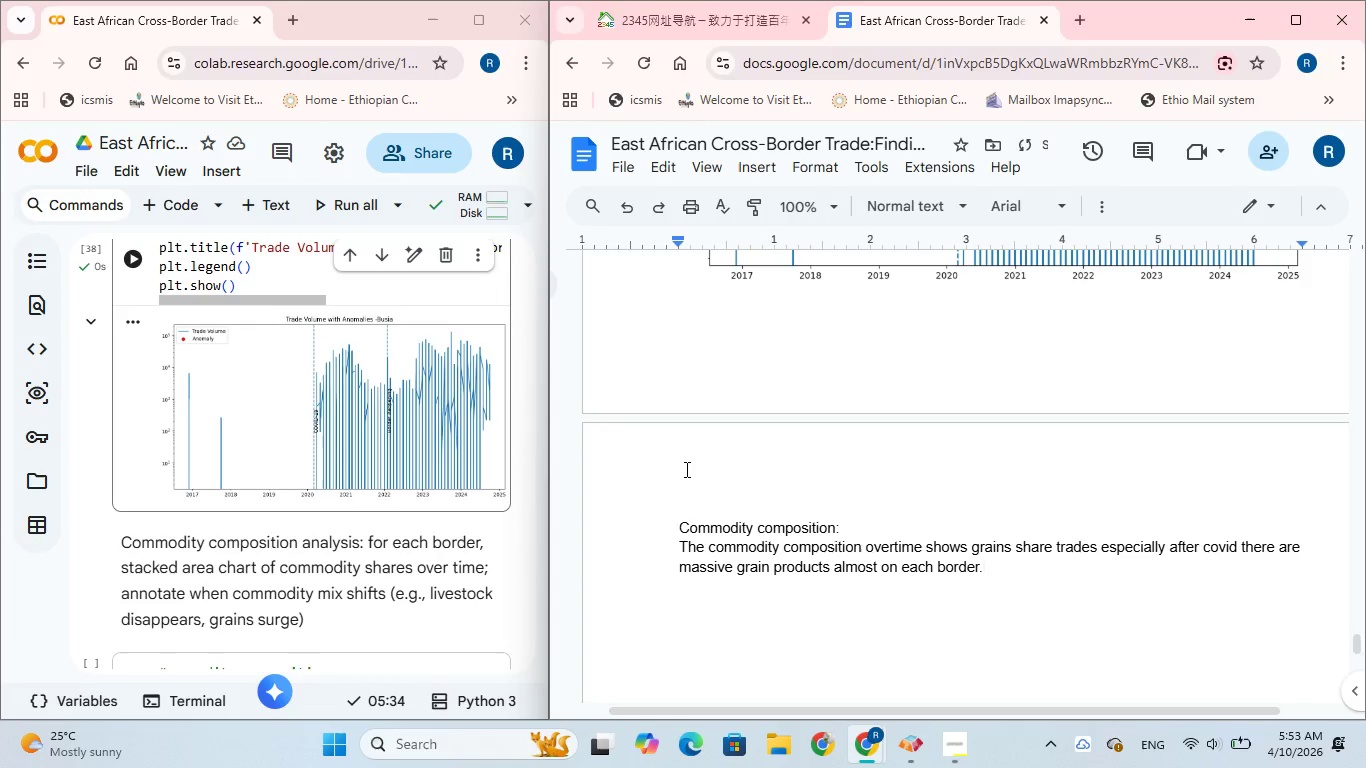 
key(Space)
 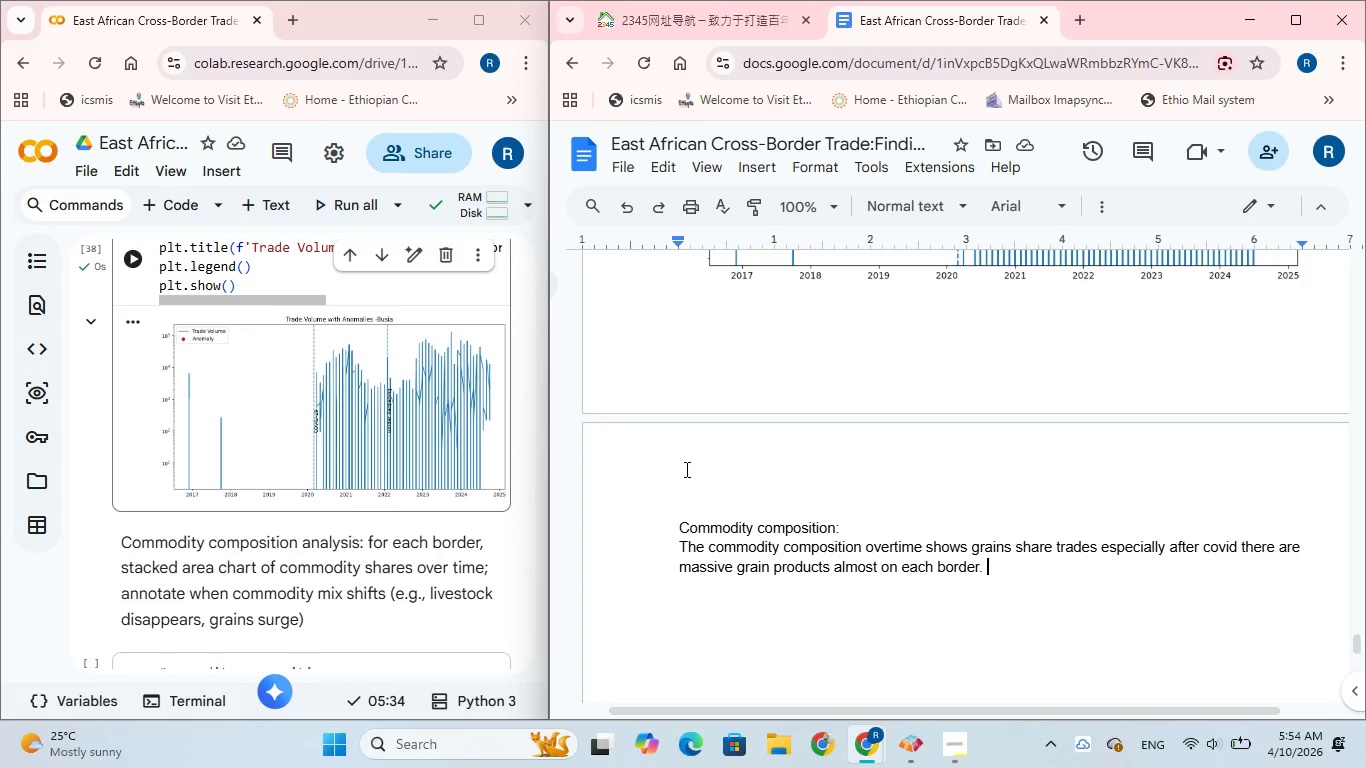 
wait(42.98)
 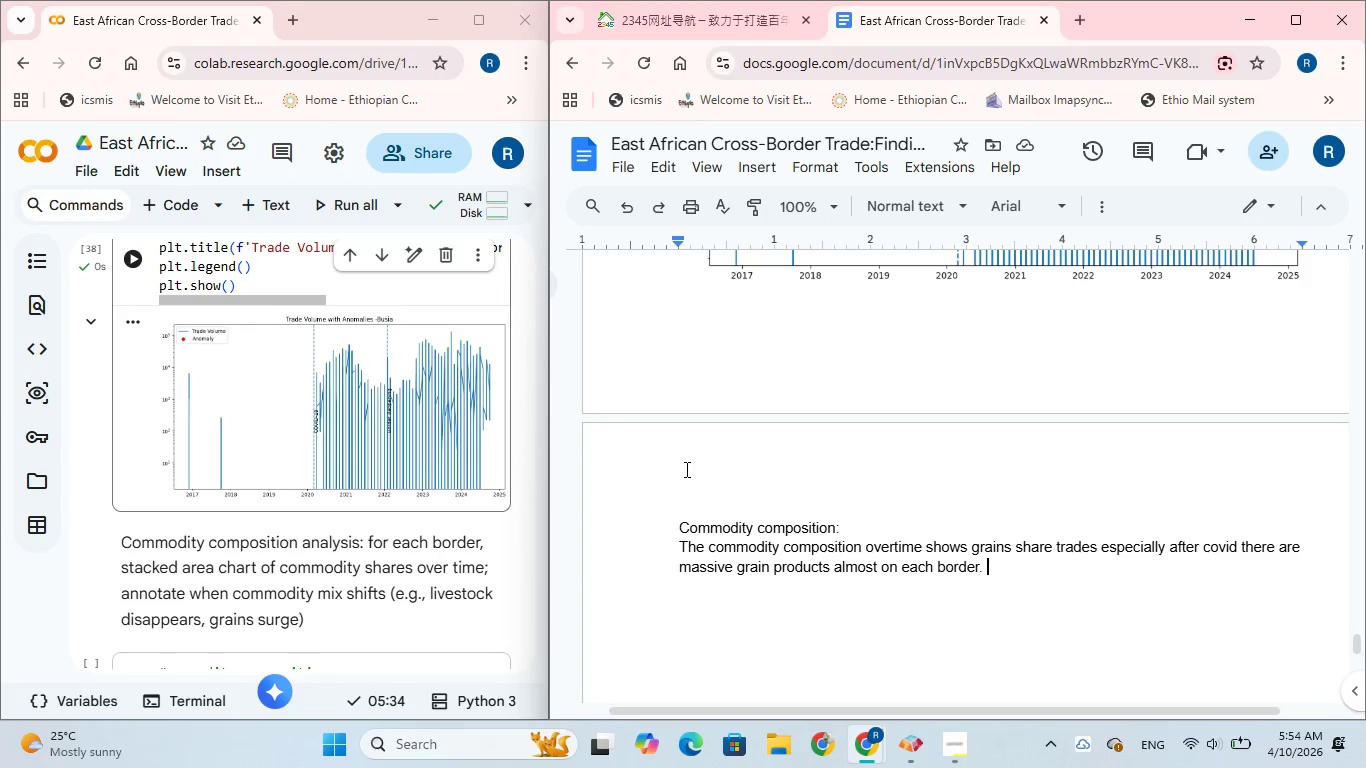 
type(Beans and Maize grain(white) has higher)
 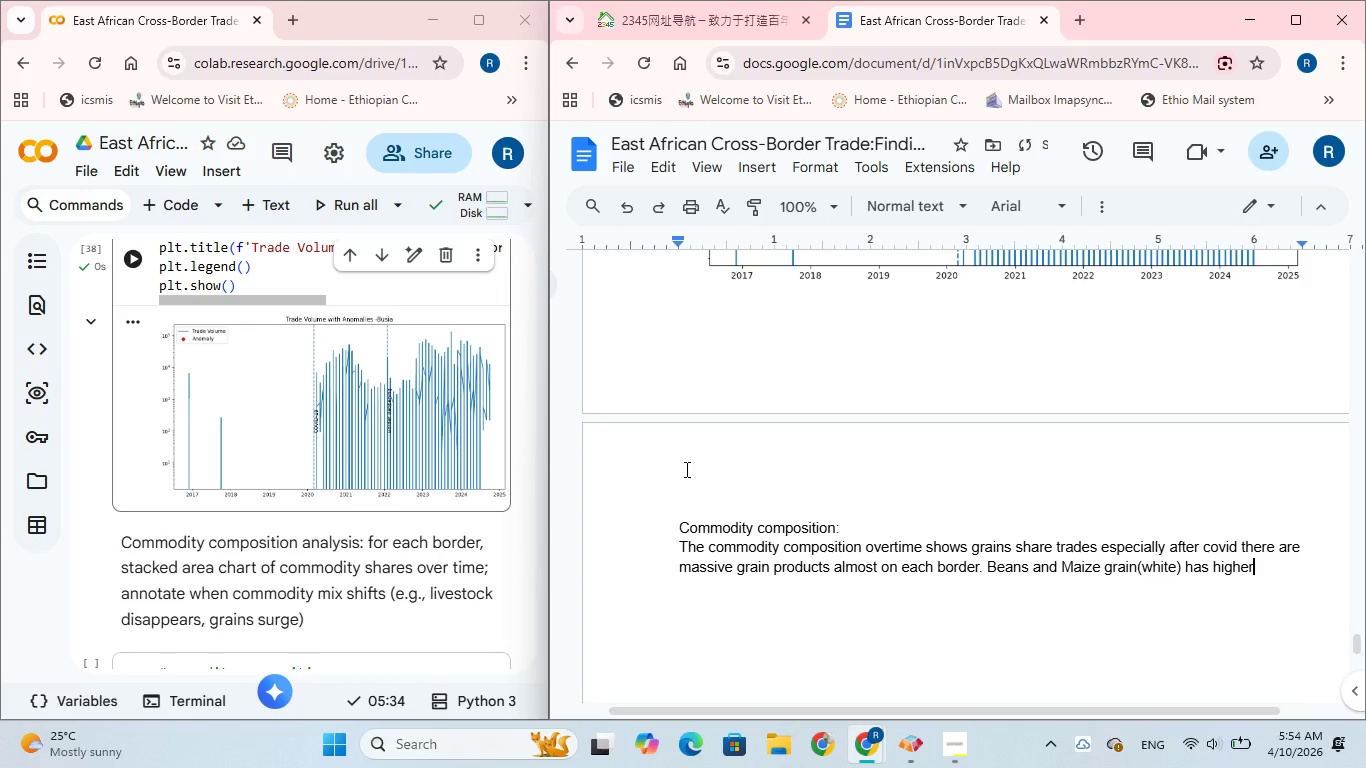 
wait(5.27)
 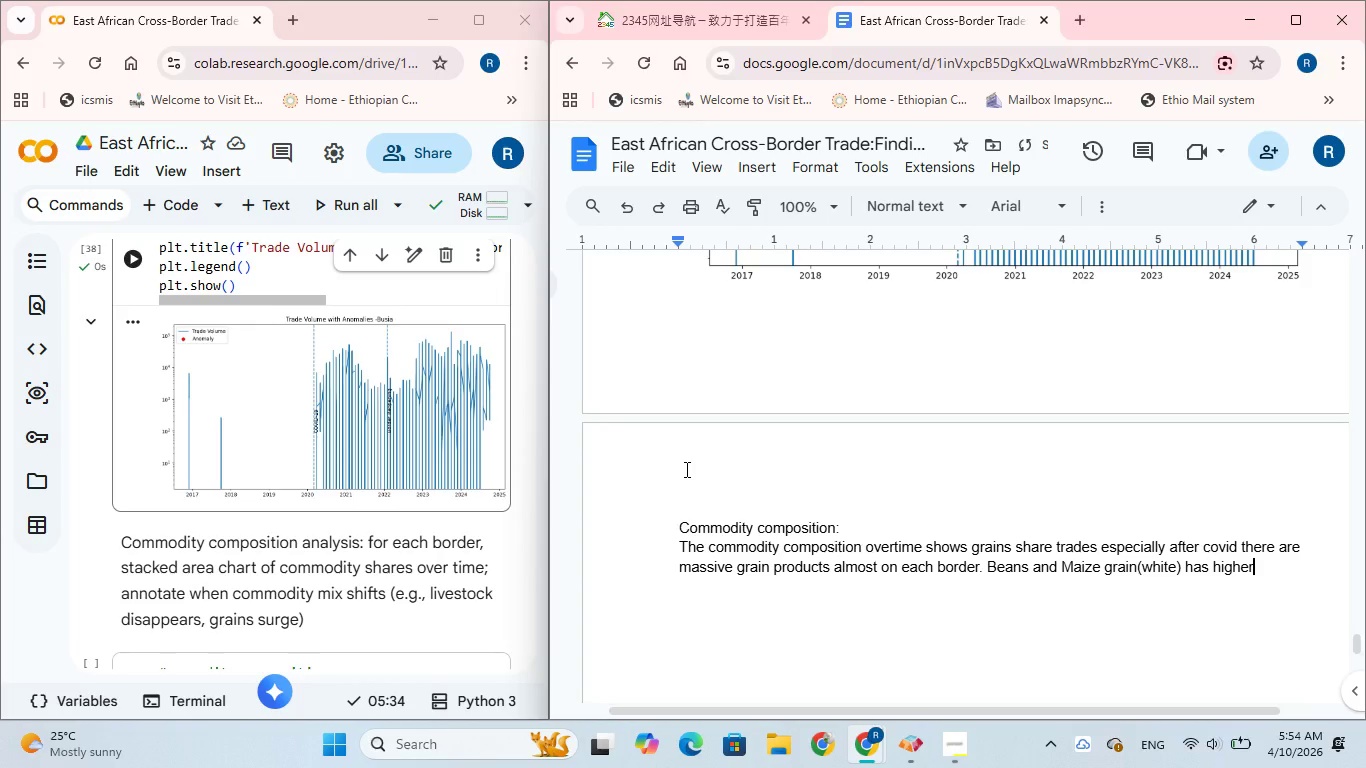 
type( trade share)
 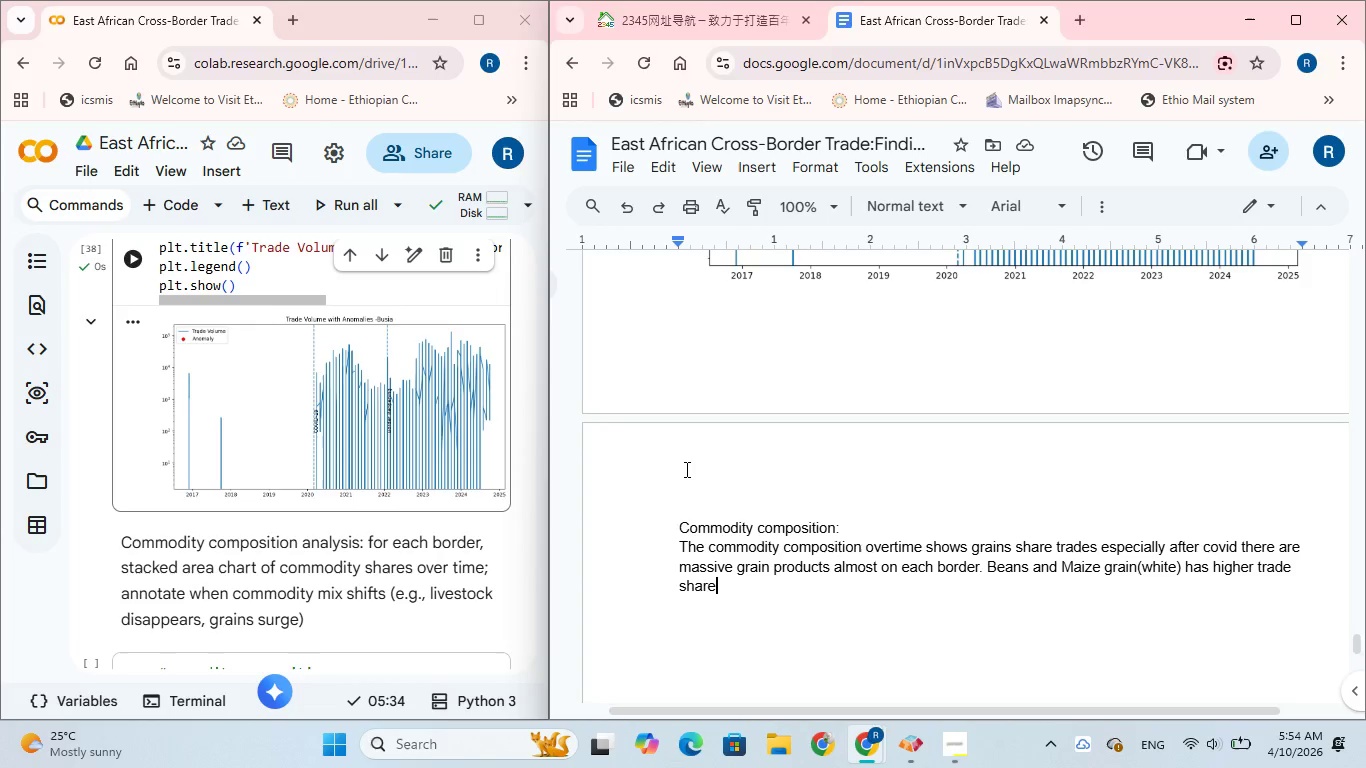 
wait(18.94)
 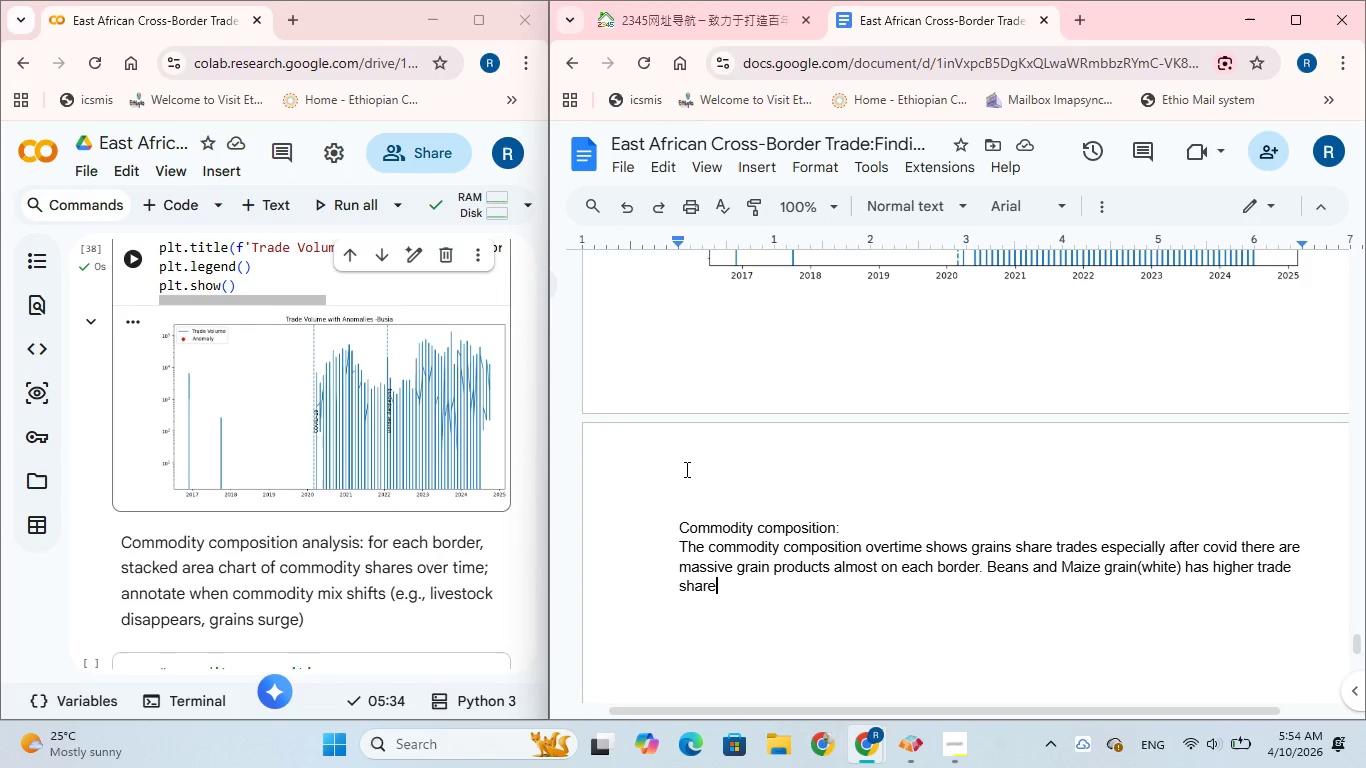 
type(. We can see on the next graph.)
 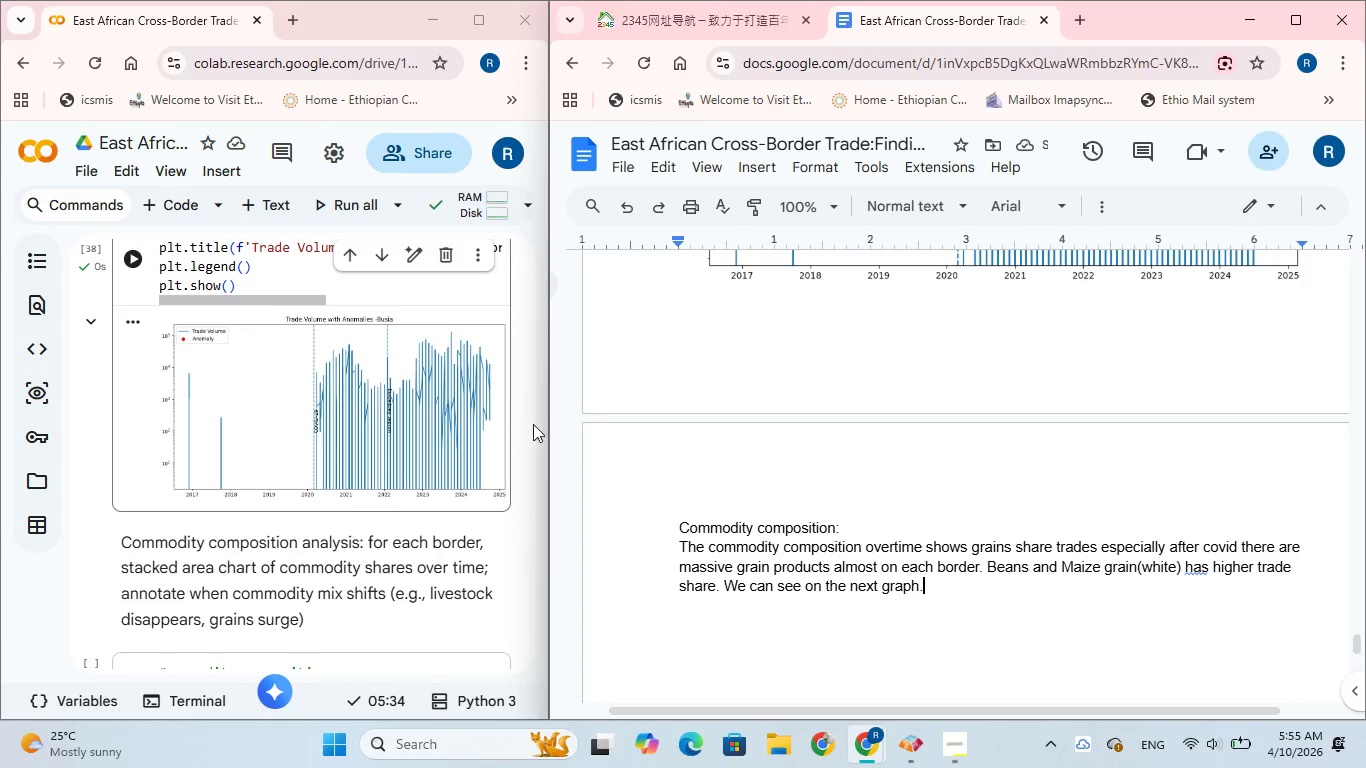 
scroll: coordinate [267, 368], scroll_direction: down, amount: 3.0
 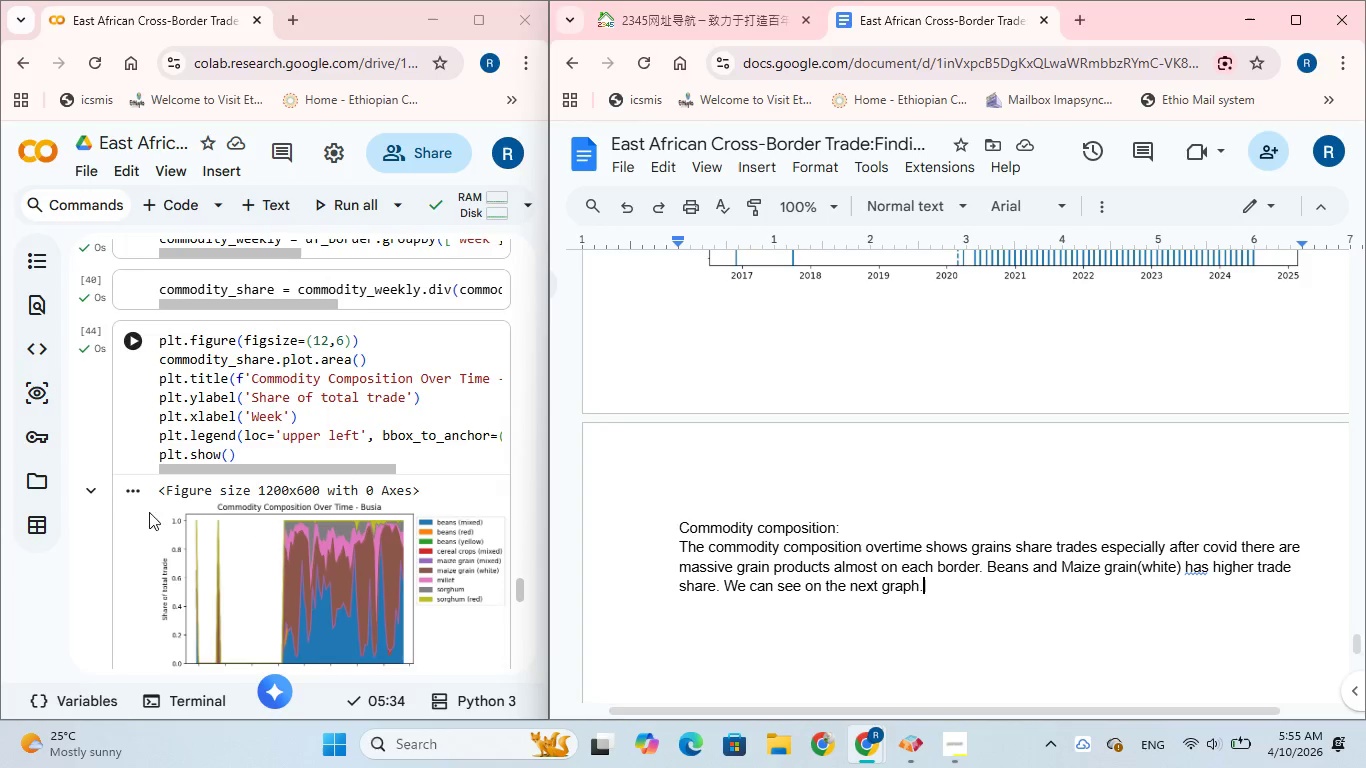 
left_click([137, 486])
 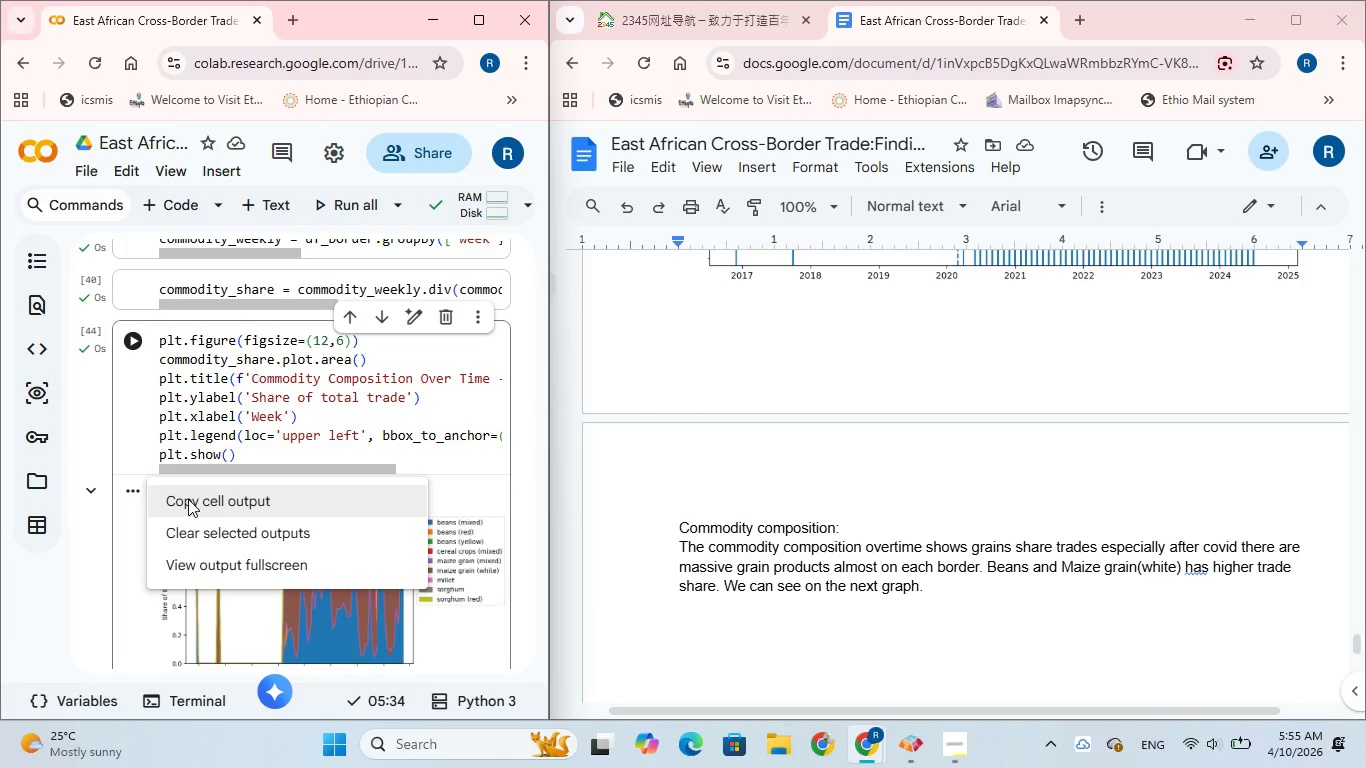 
left_click([188, 499])
 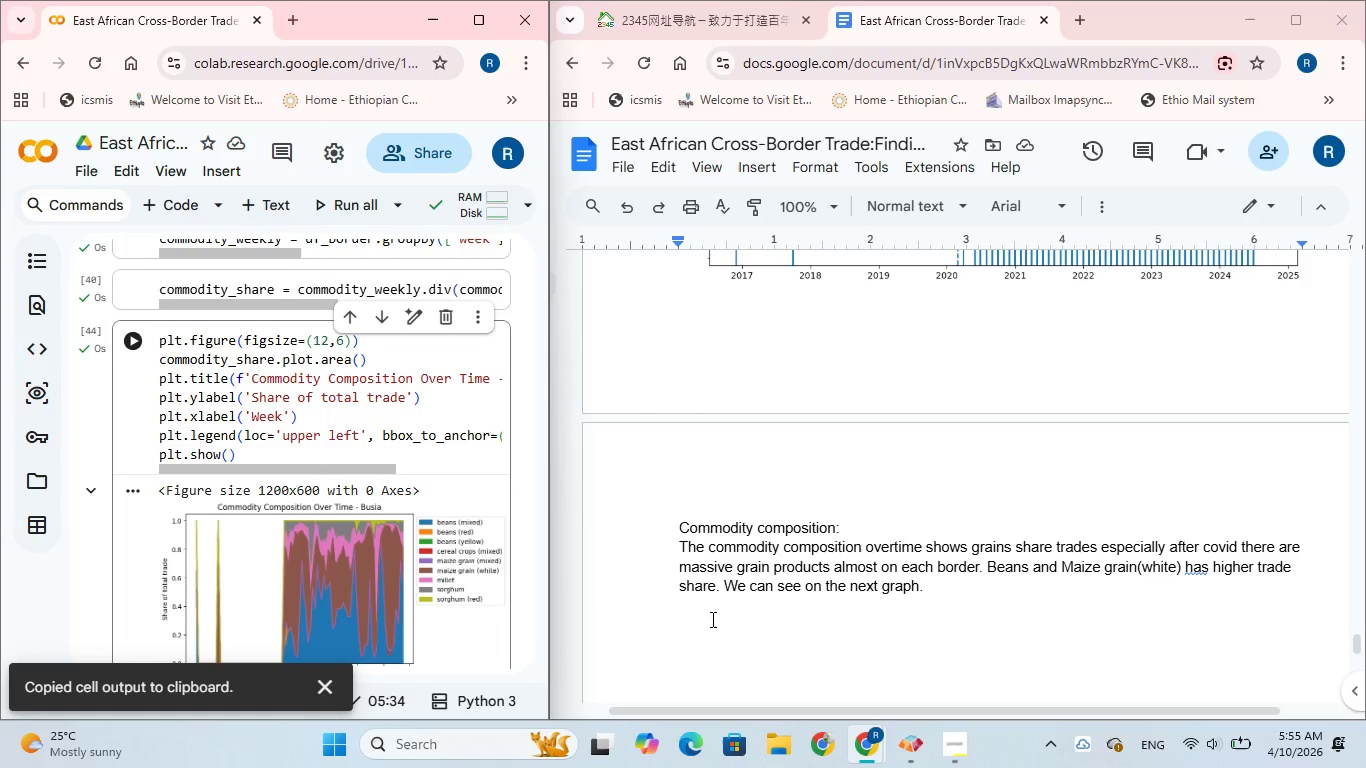 
left_click([711, 620])
 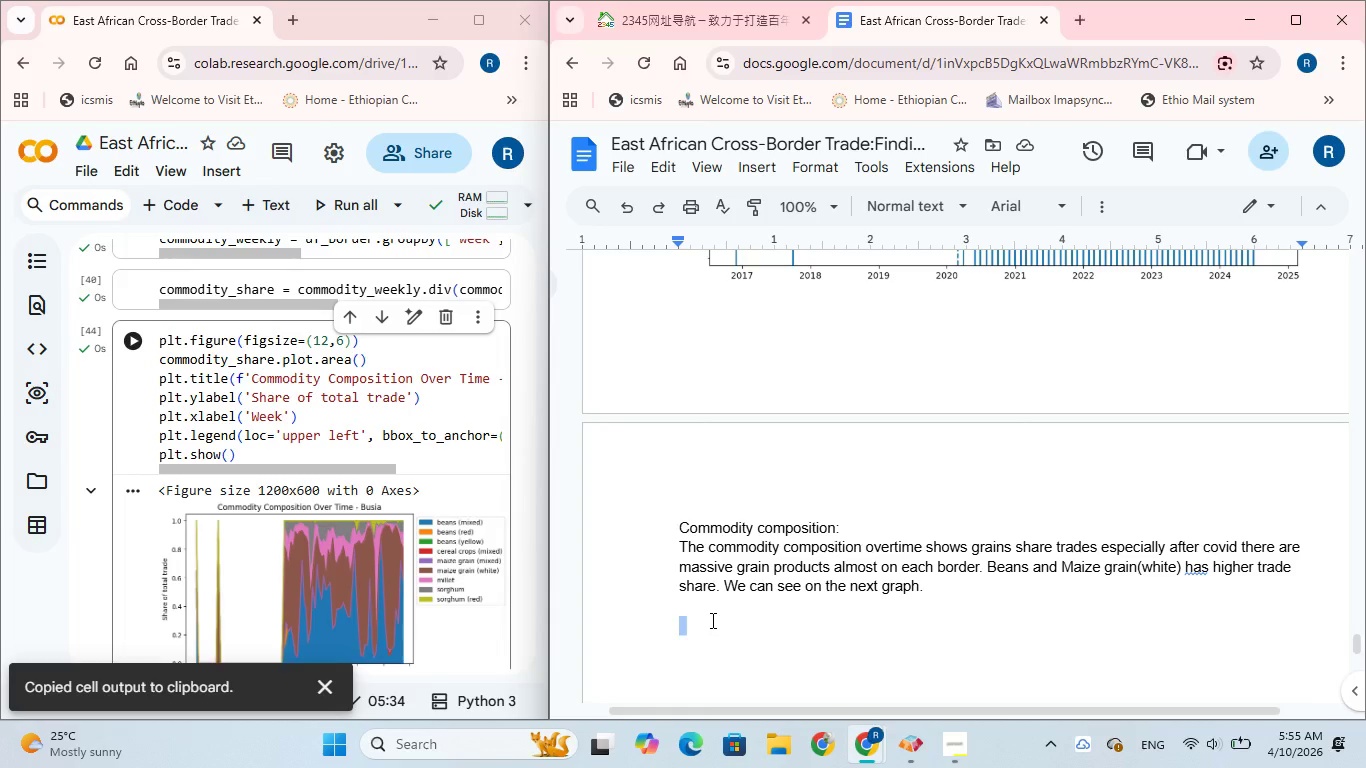 
key(Control+V)
 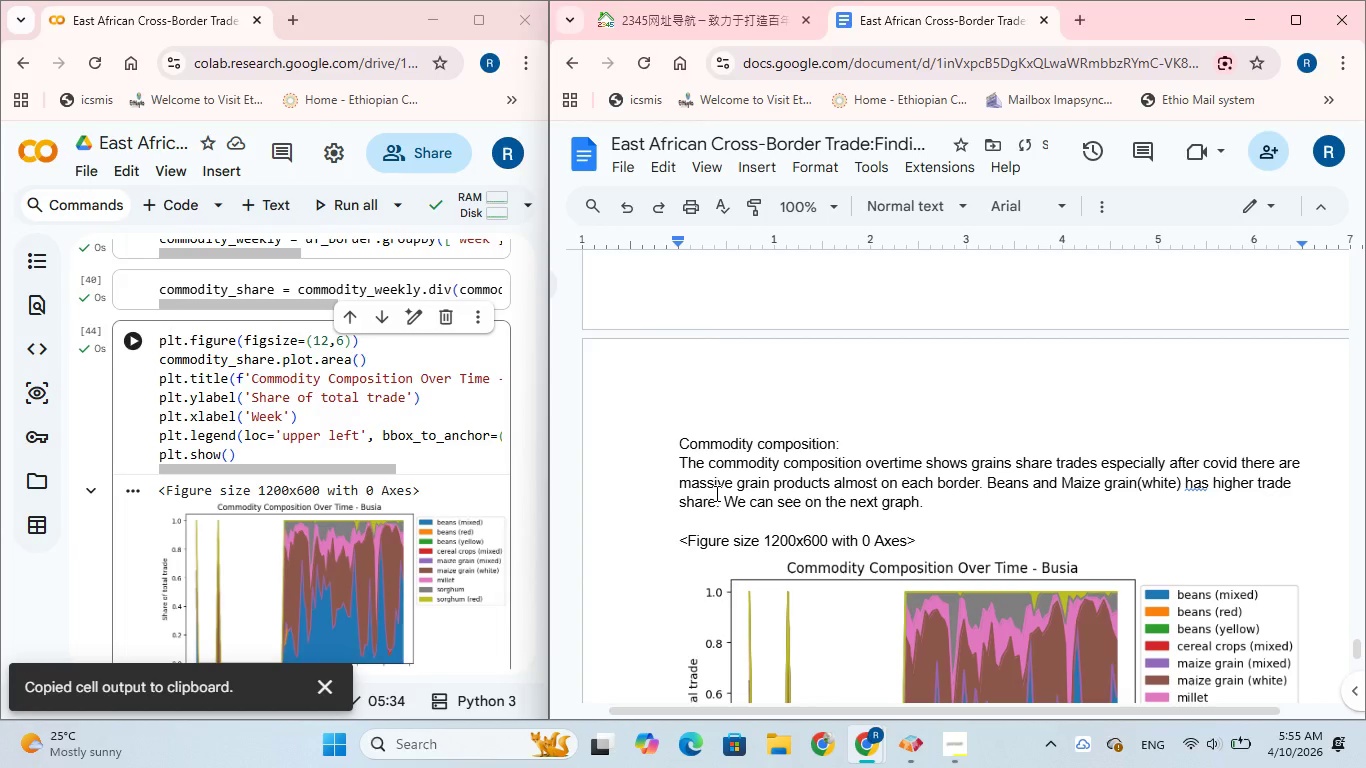 
scroll: coordinate [715, 493], scroll_direction: down, amount: 1.0
 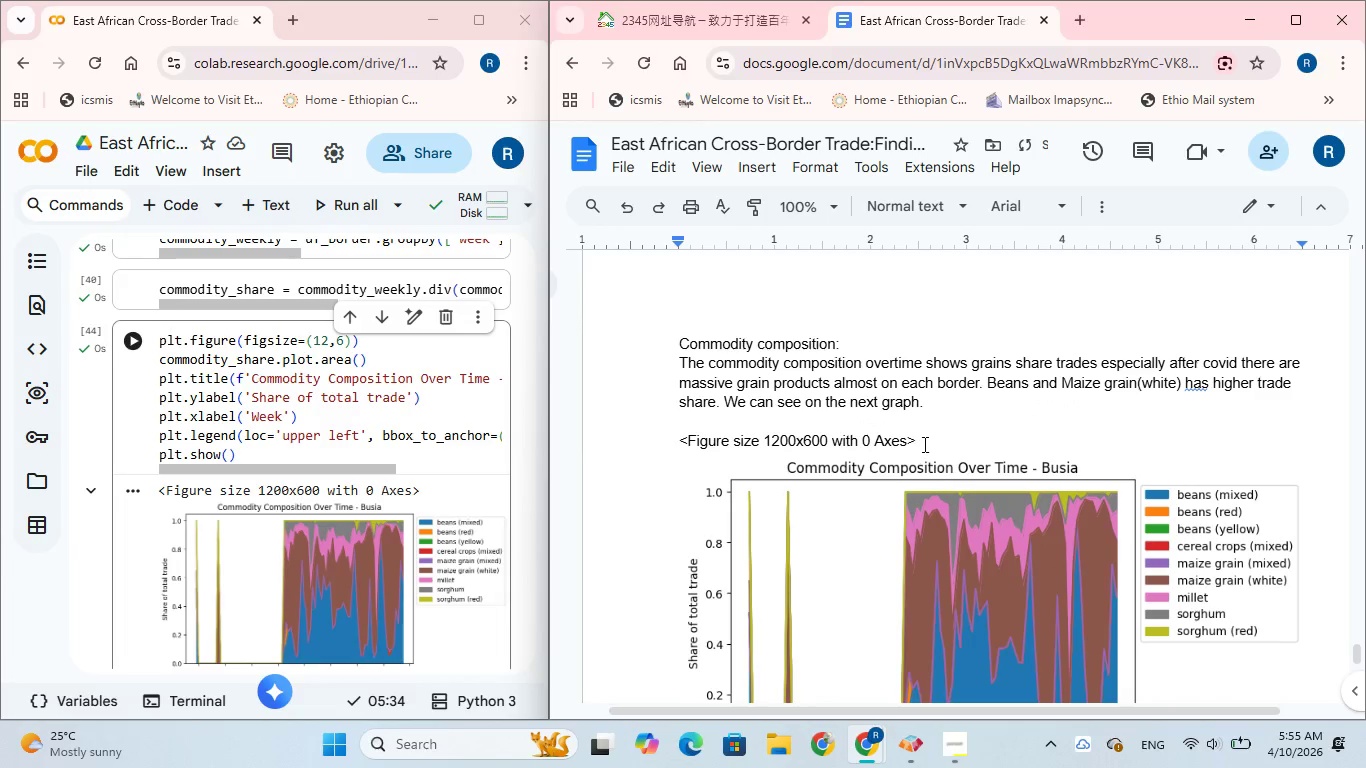 
left_click([923, 444])
 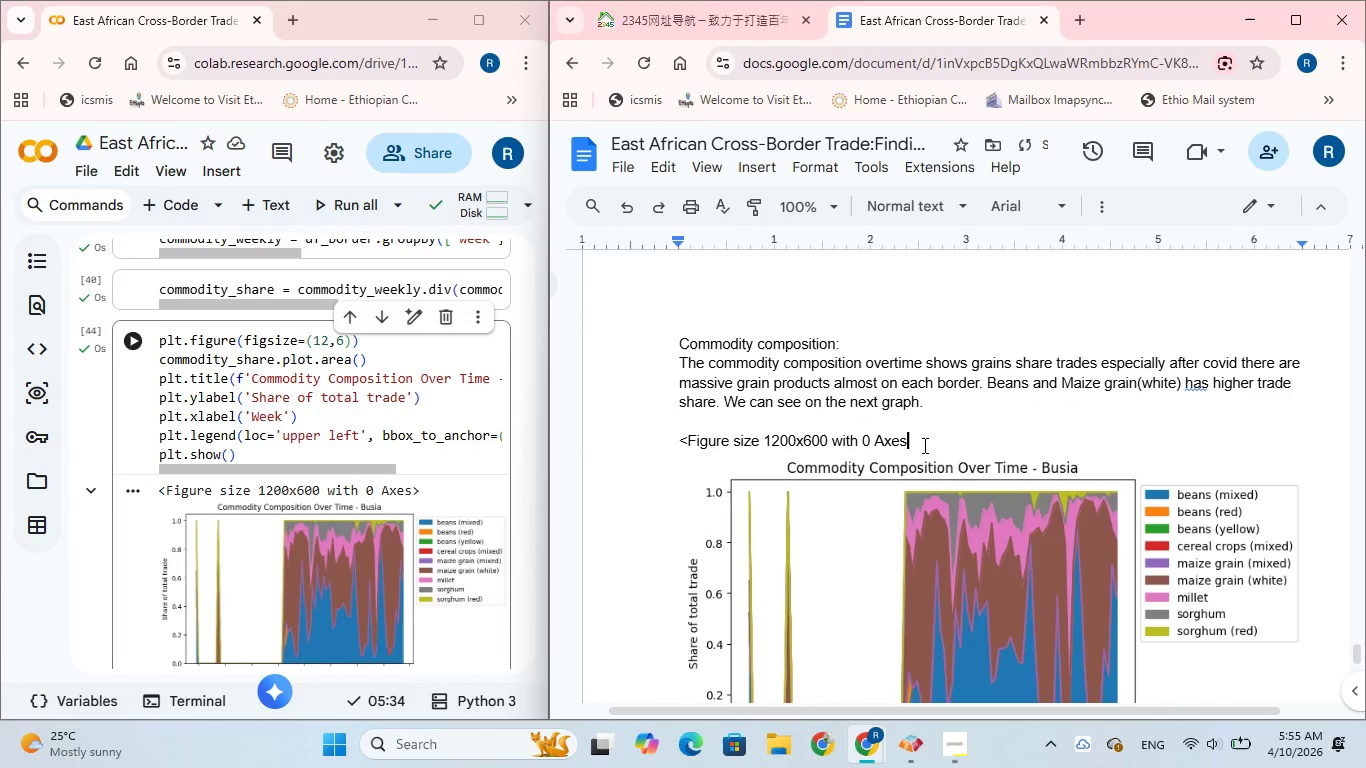 
hold_key(key=Backspace, duration=0.77)
 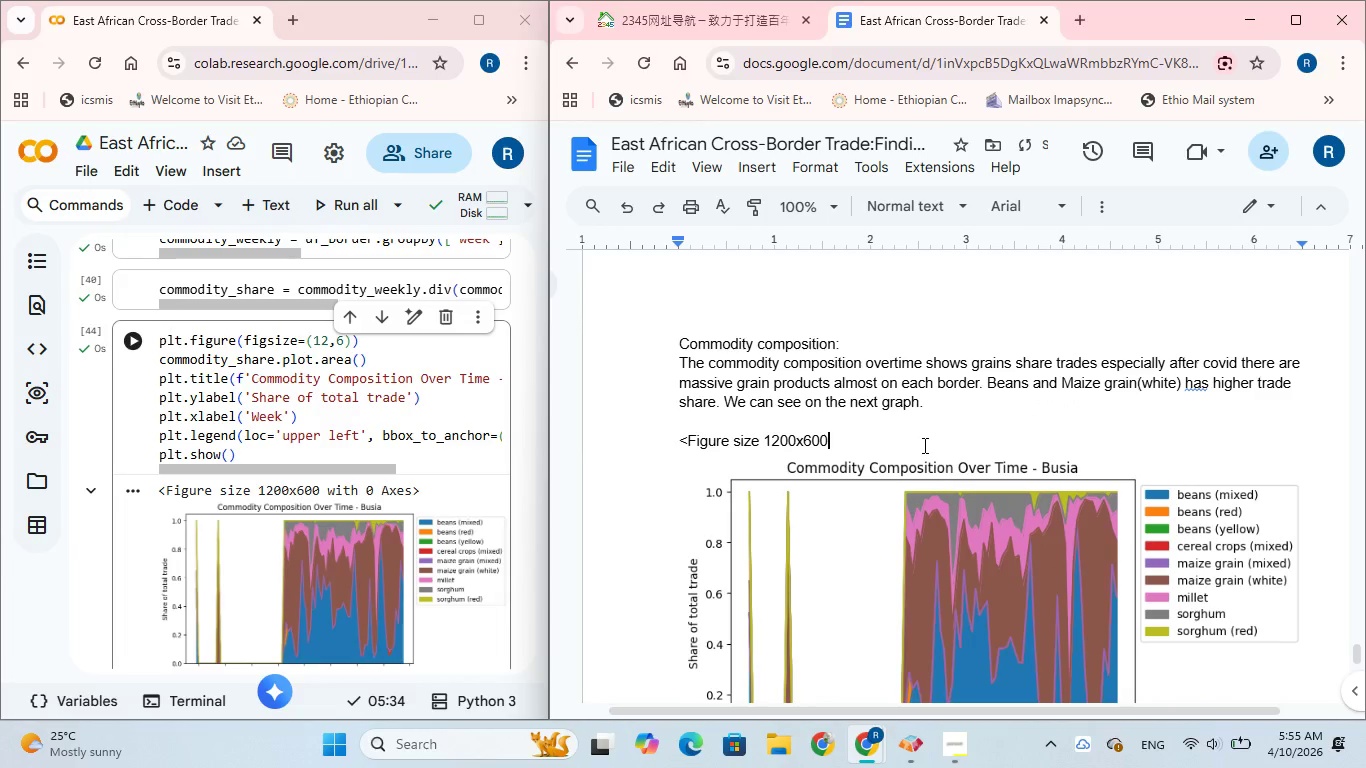 
hold_key(key=Backspace, duration=1.05)
 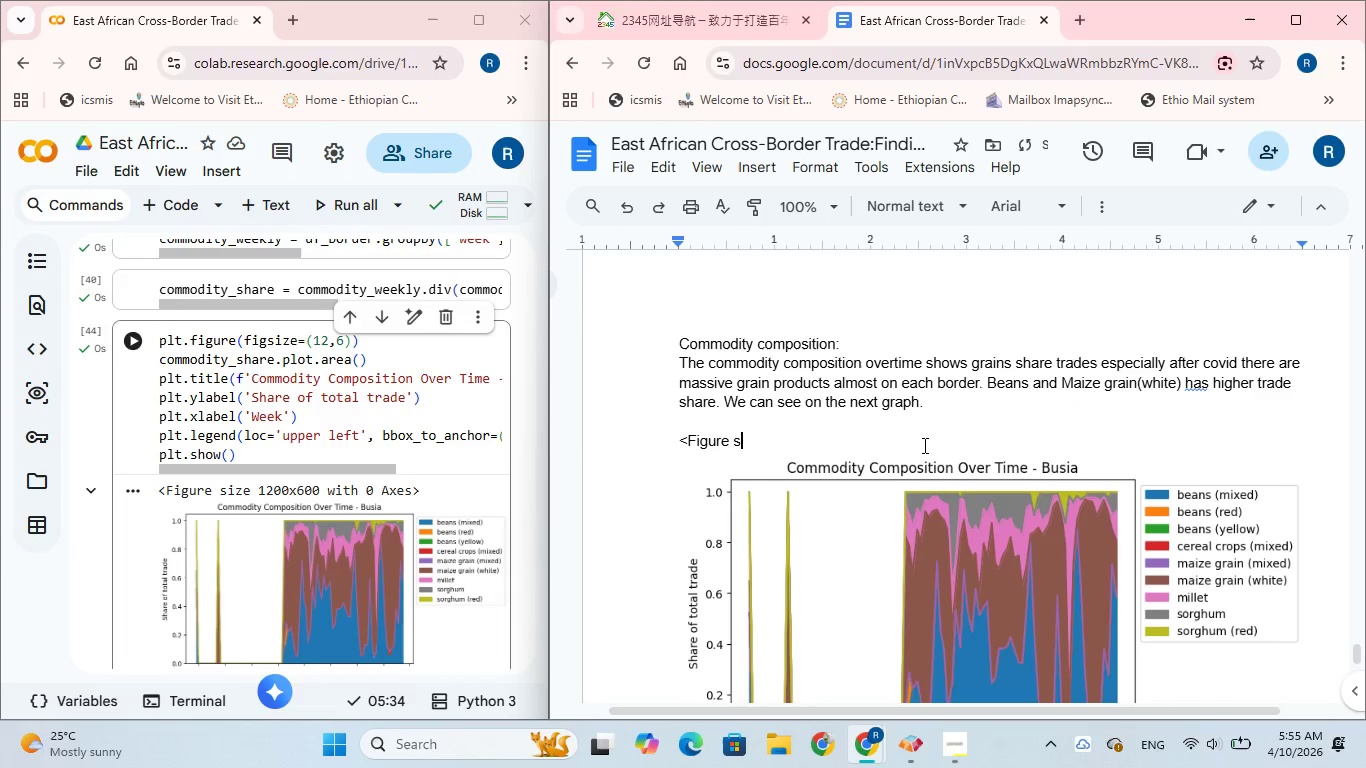 
key(Backspace)
 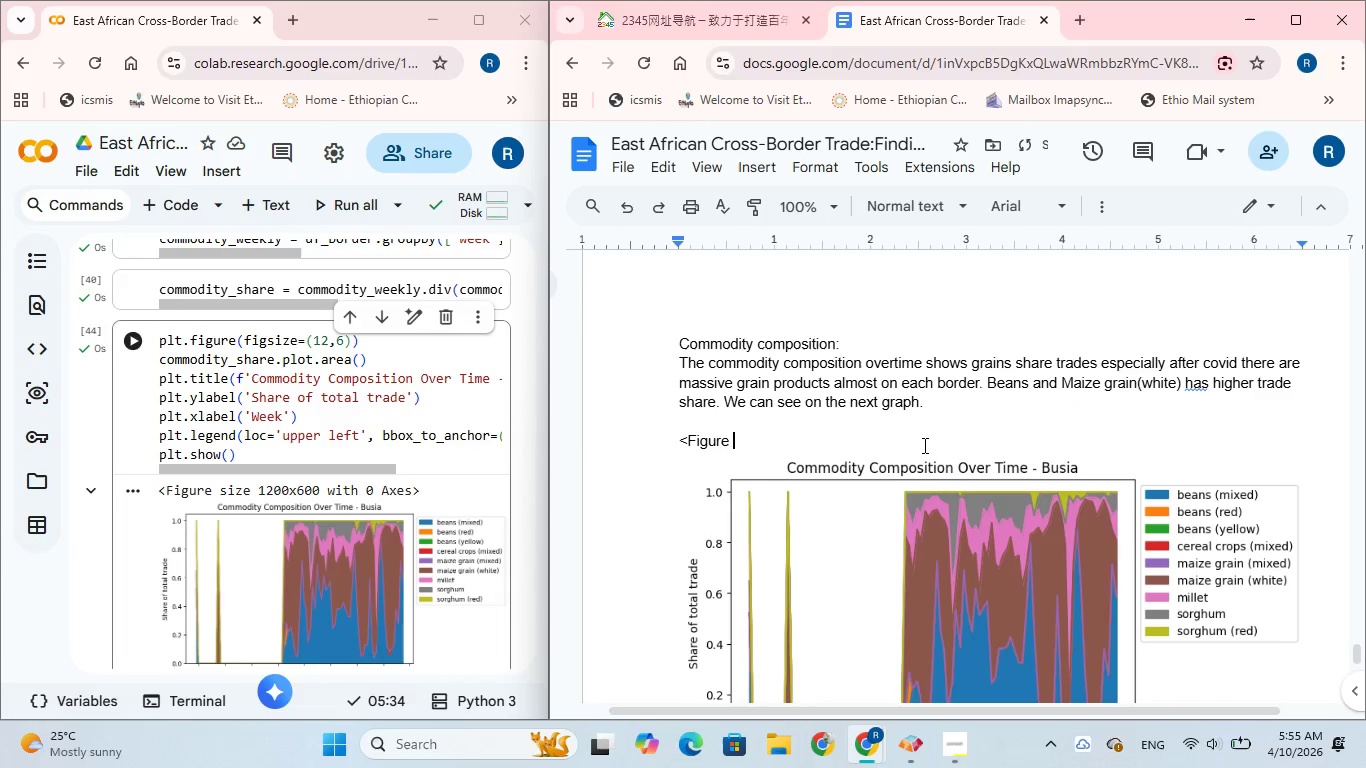 
key(Backspace)
 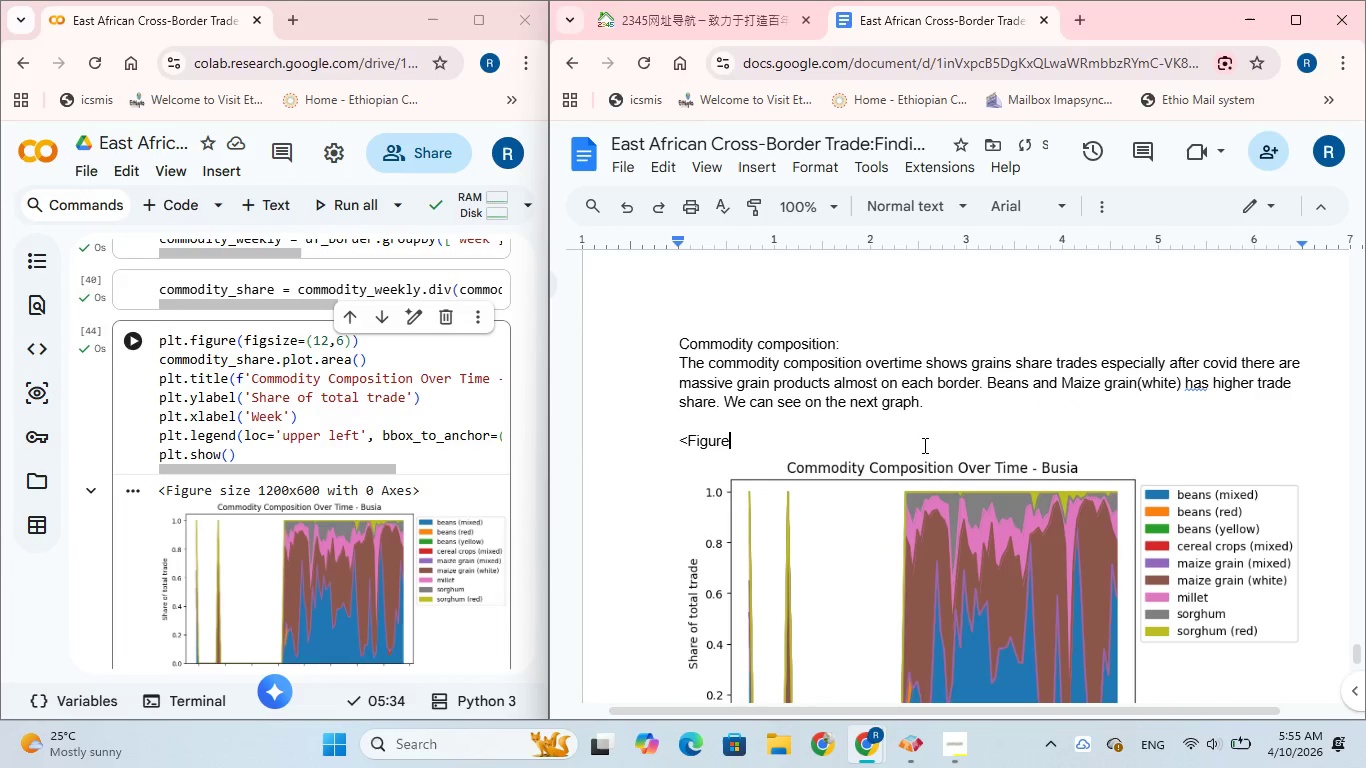 
key(Backspace)
 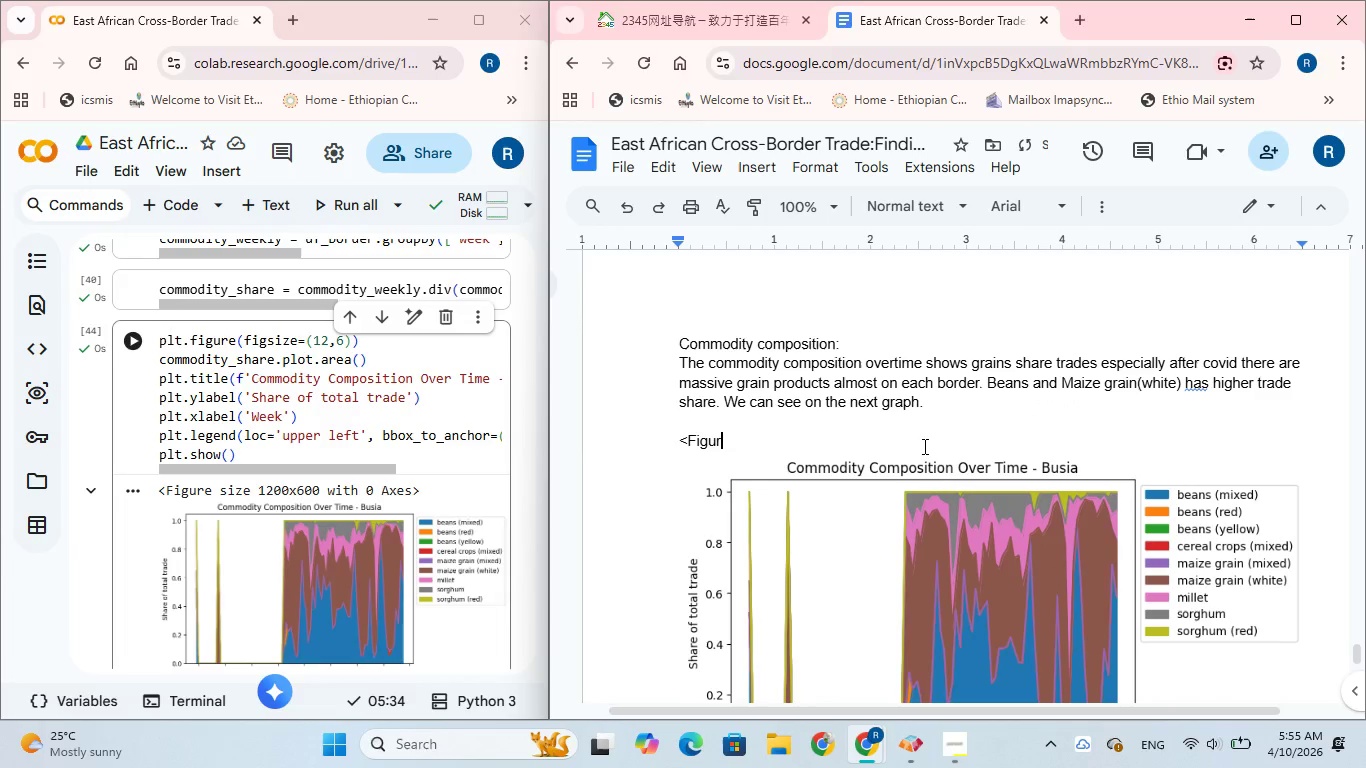 
key(Backspace)
 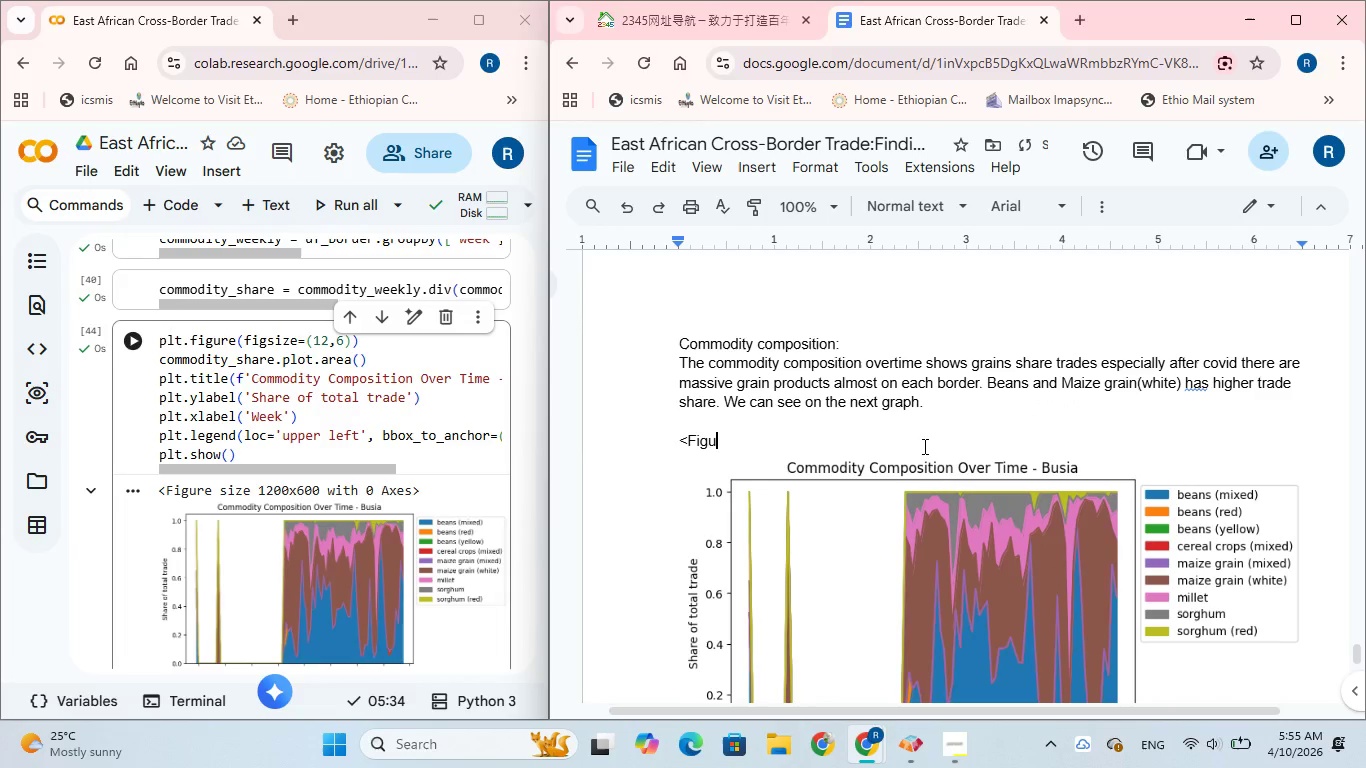 
key(Backspace)
 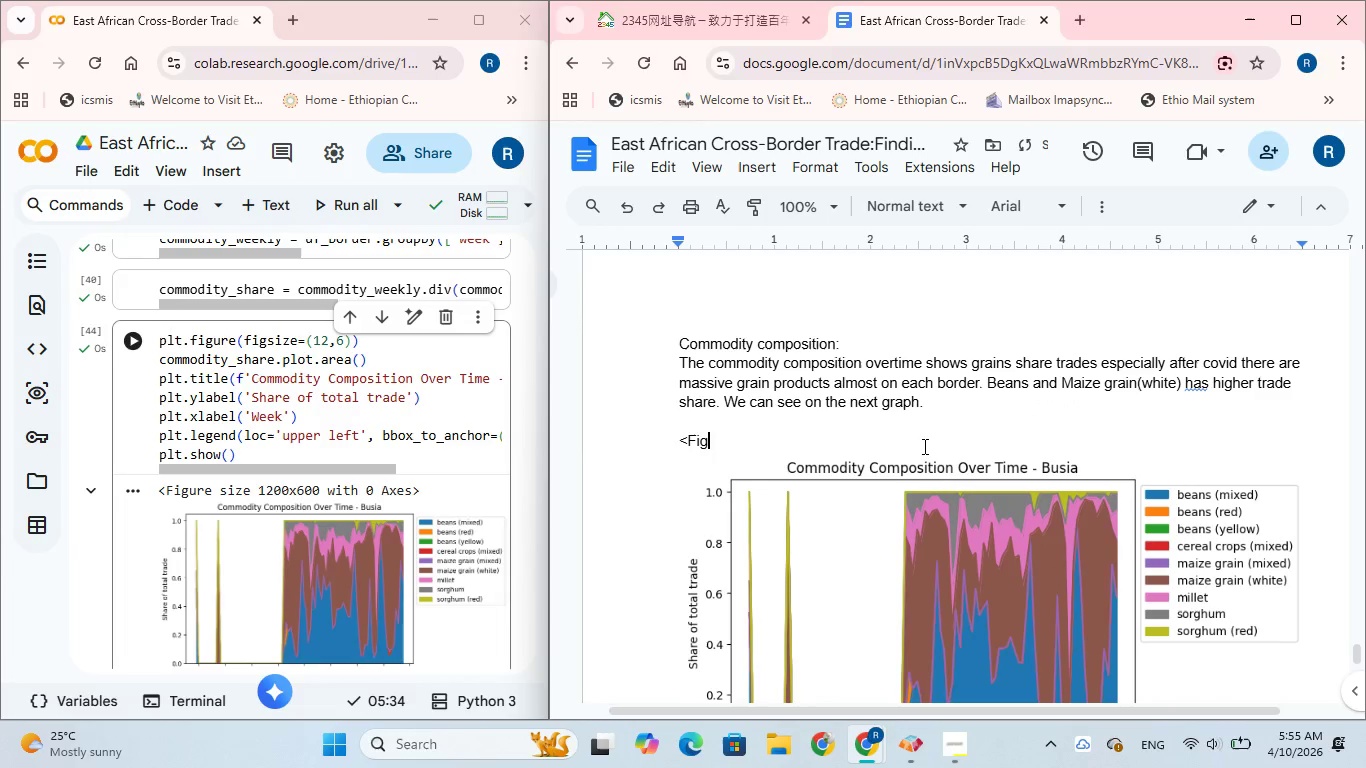 
key(Backspace)
 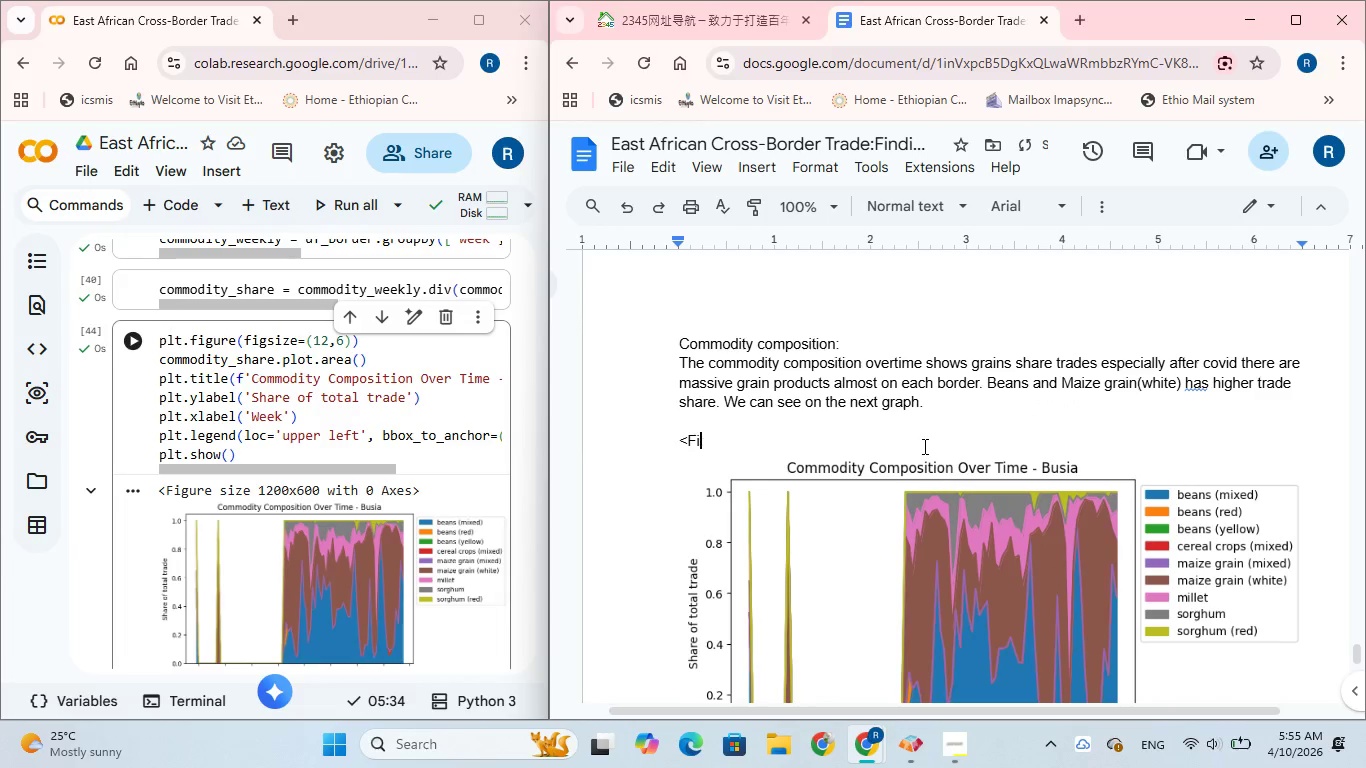 
key(Backspace)
 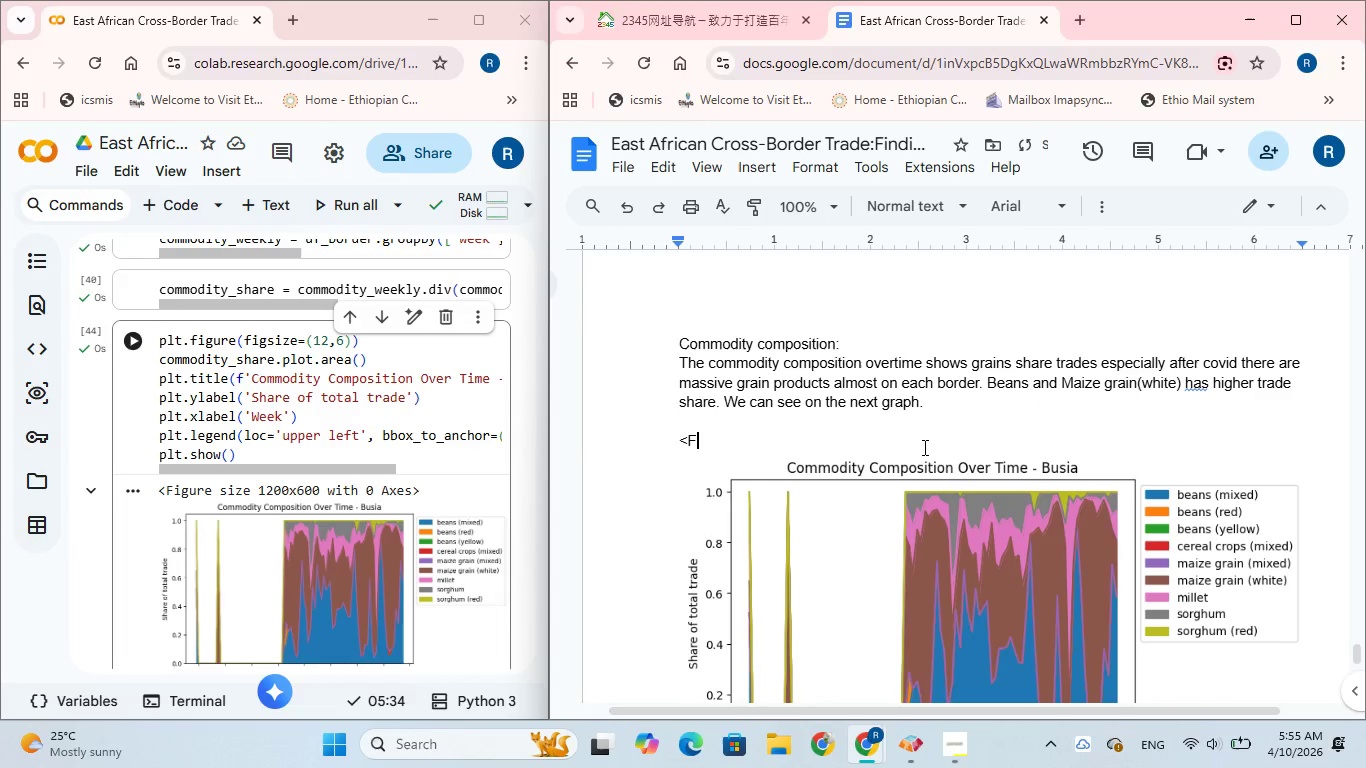 
key(Backspace)
 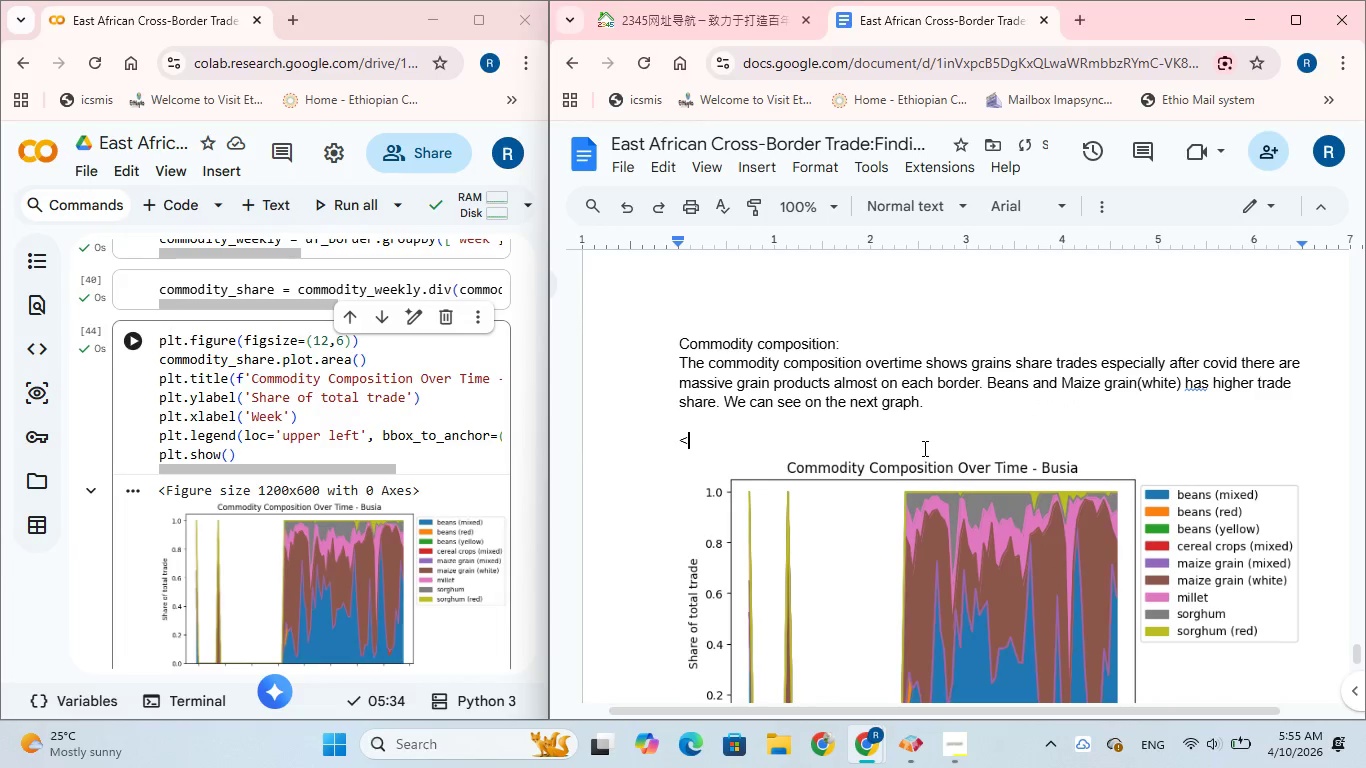 
key(Backspace)
 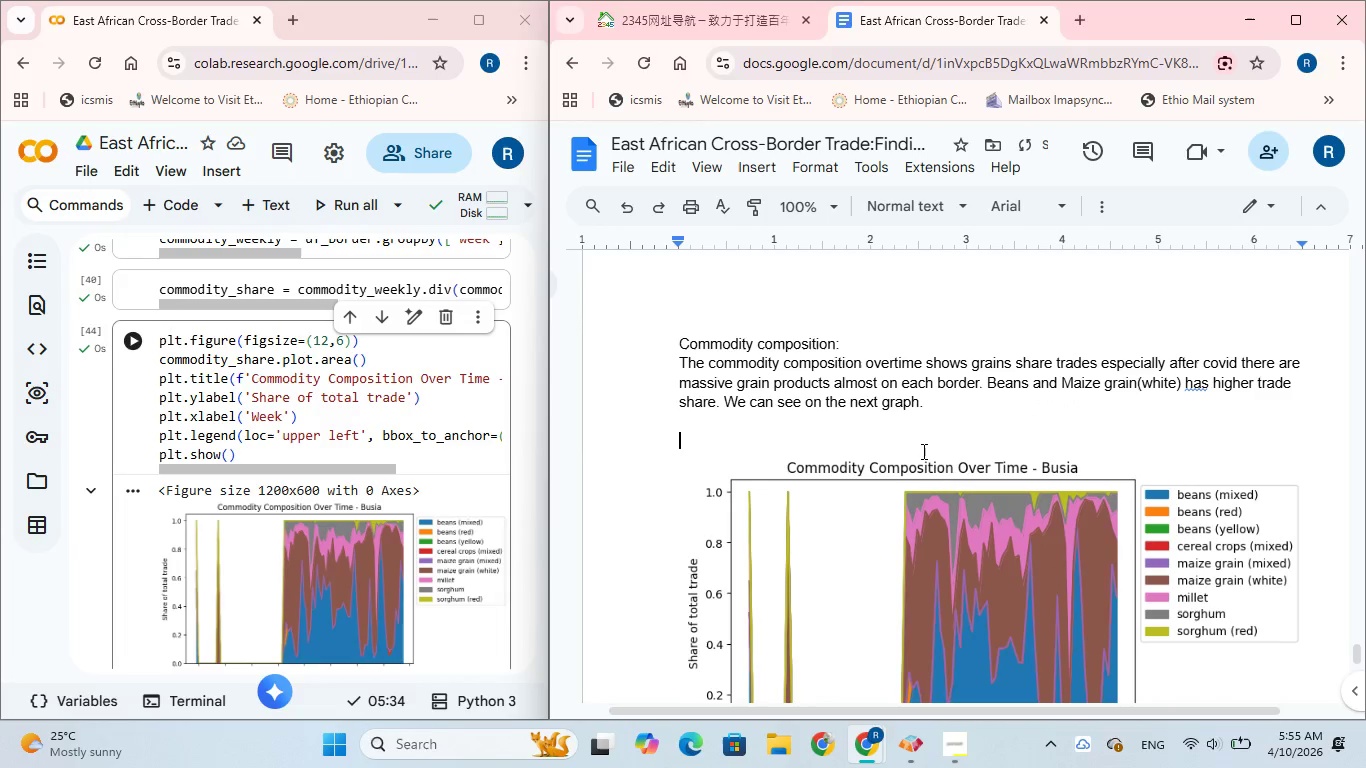 
key(Backspace)
 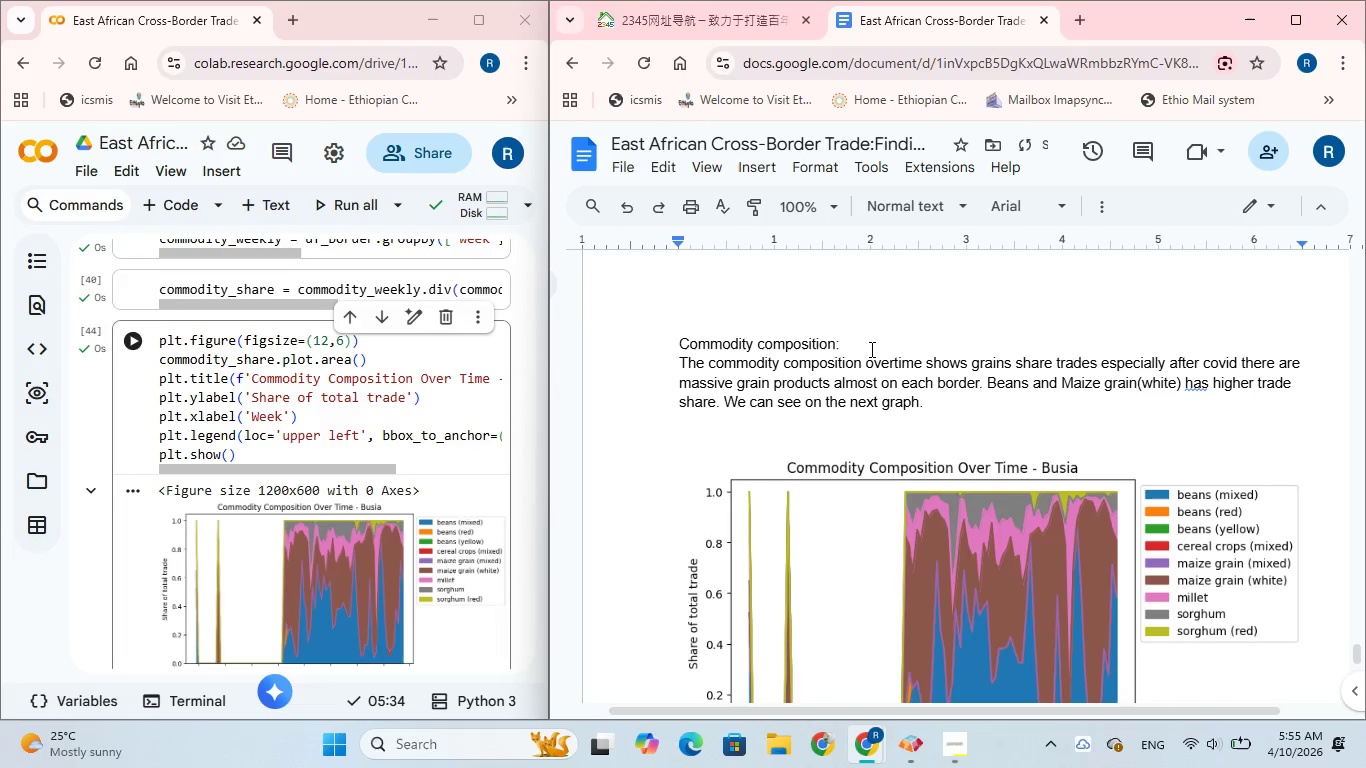 
left_click([870, 348])
 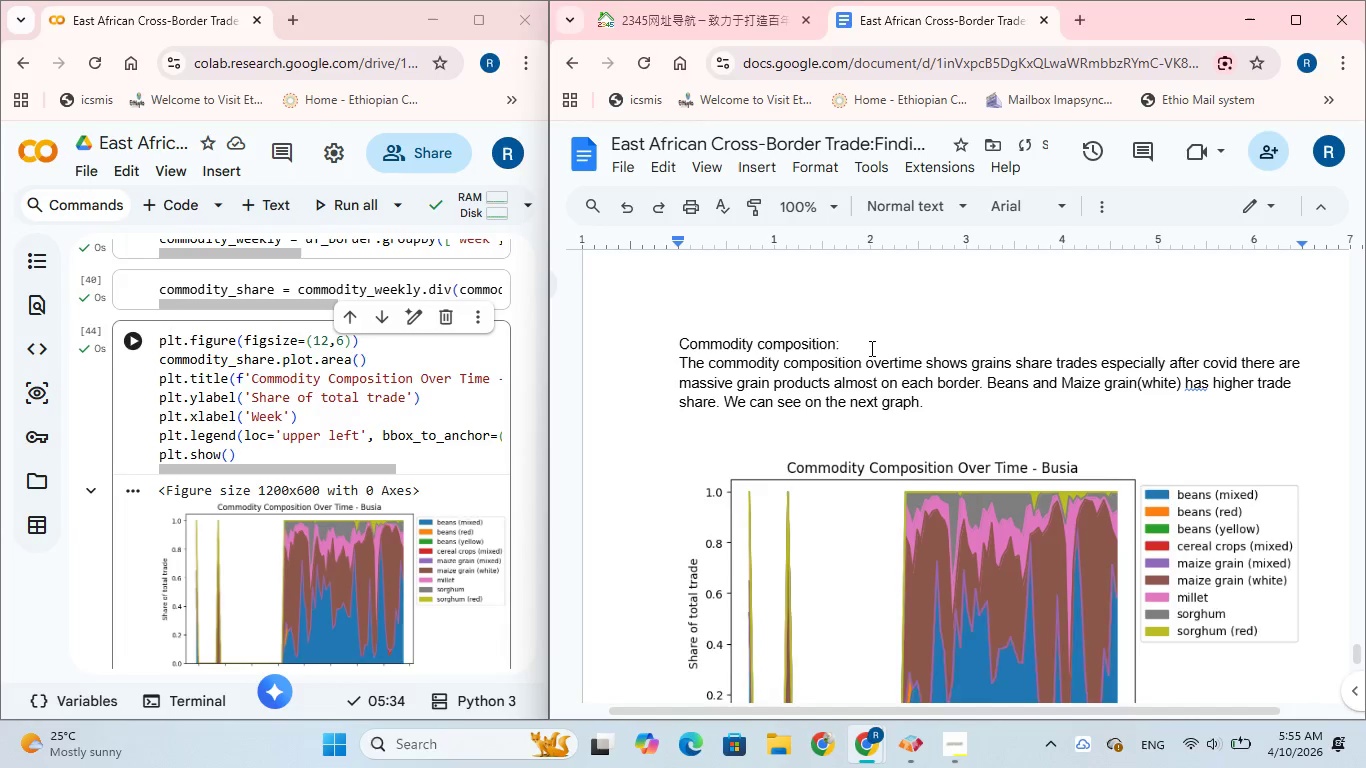 
key(Enter)
 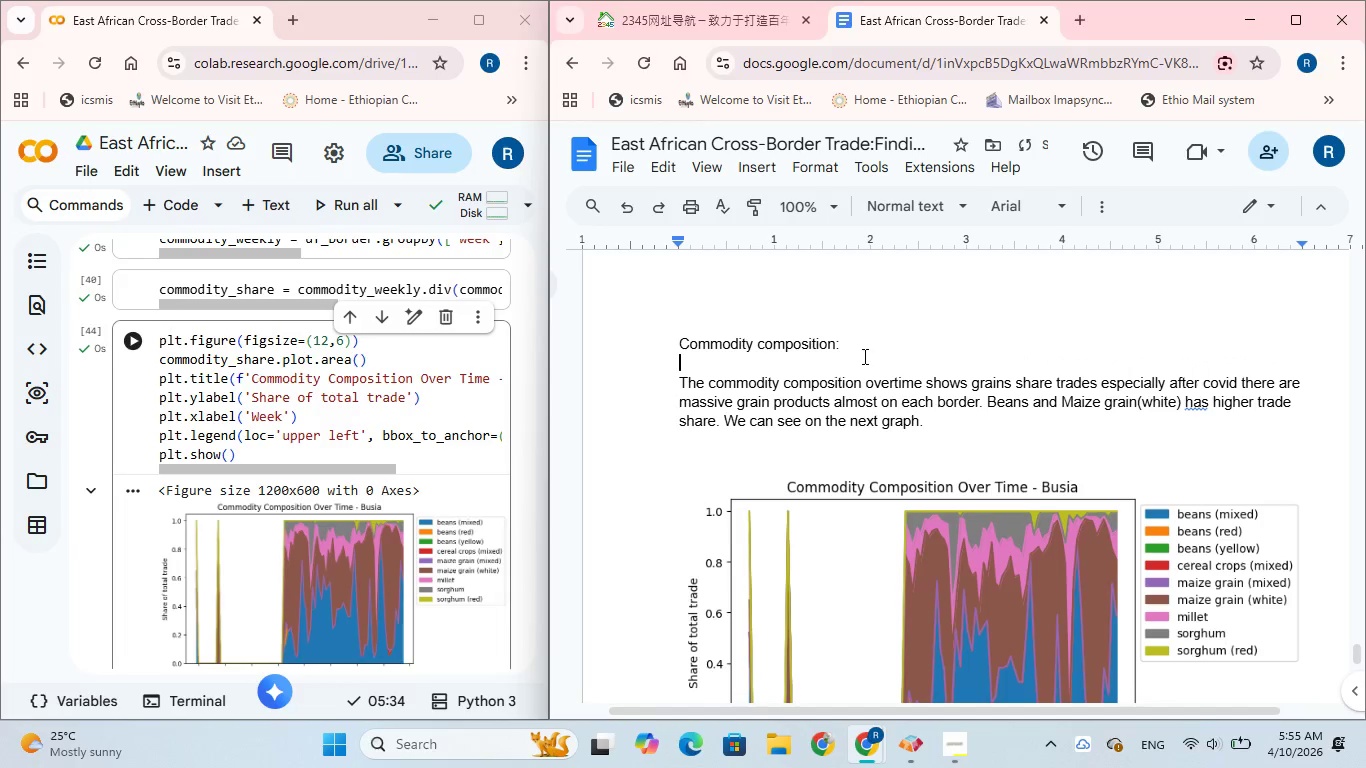 
scroll: coordinate [863, 358], scroll_direction: down, amount: 1.0
 